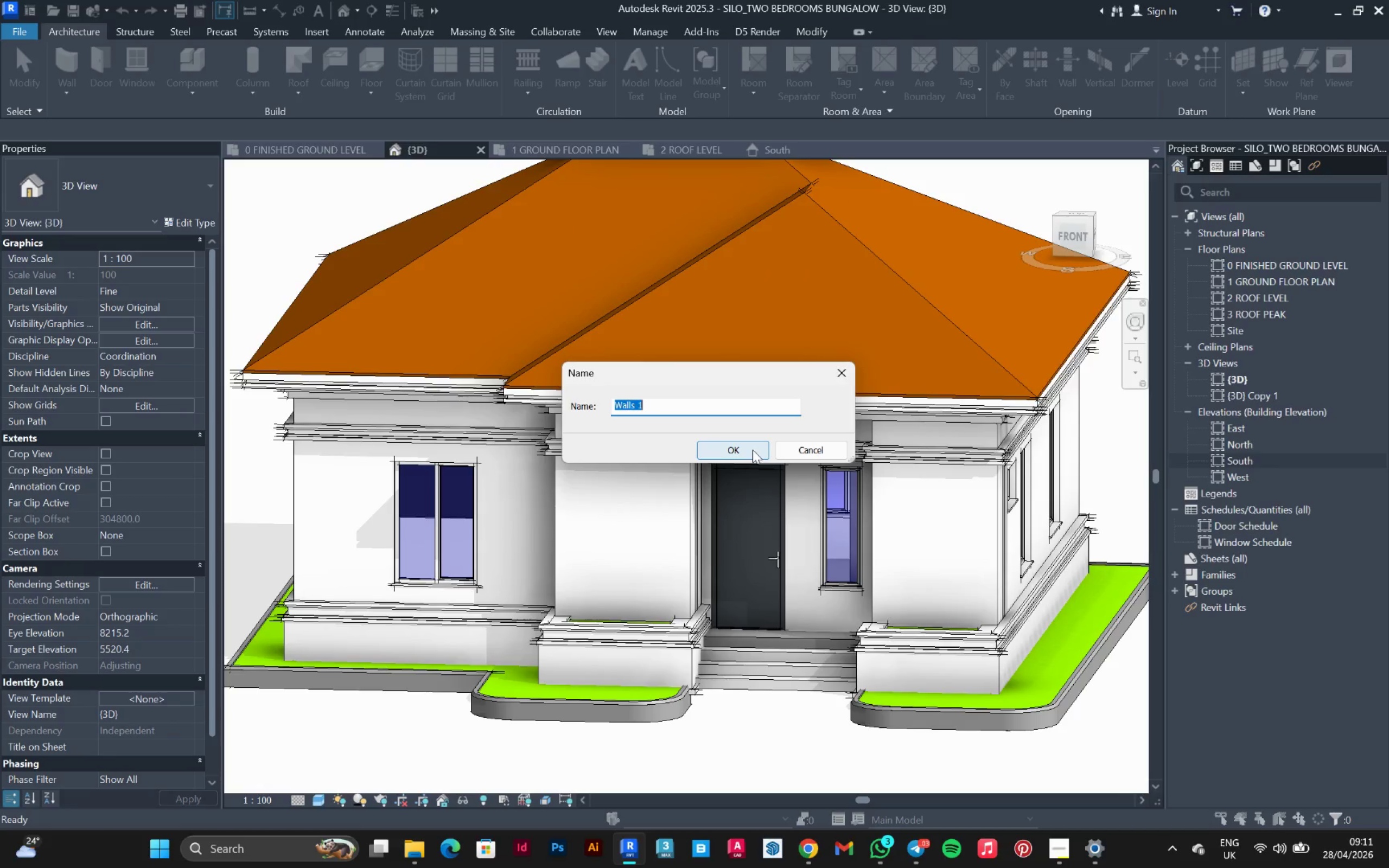 
left_click([753, 449])
 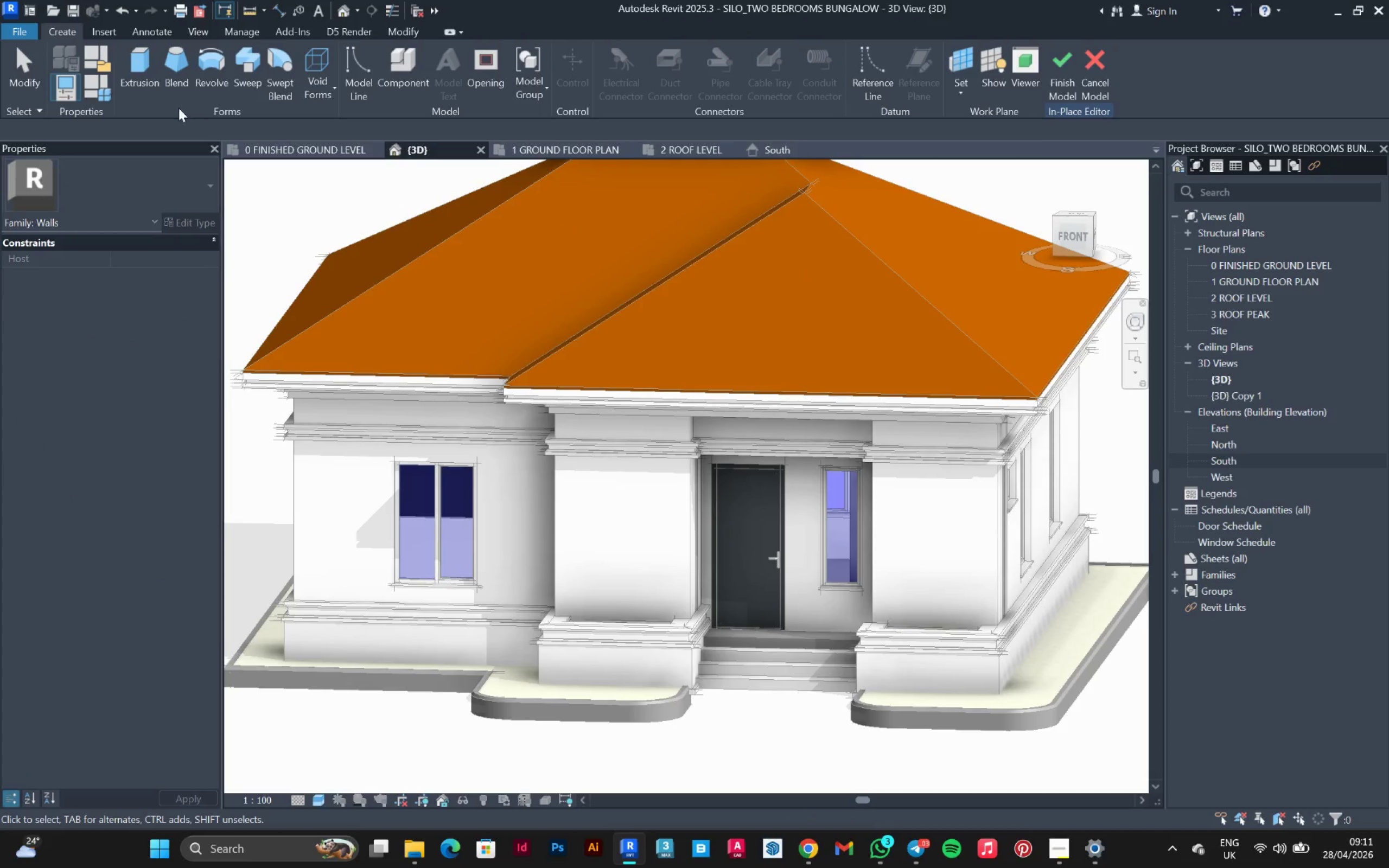 
left_click([127, 56])
 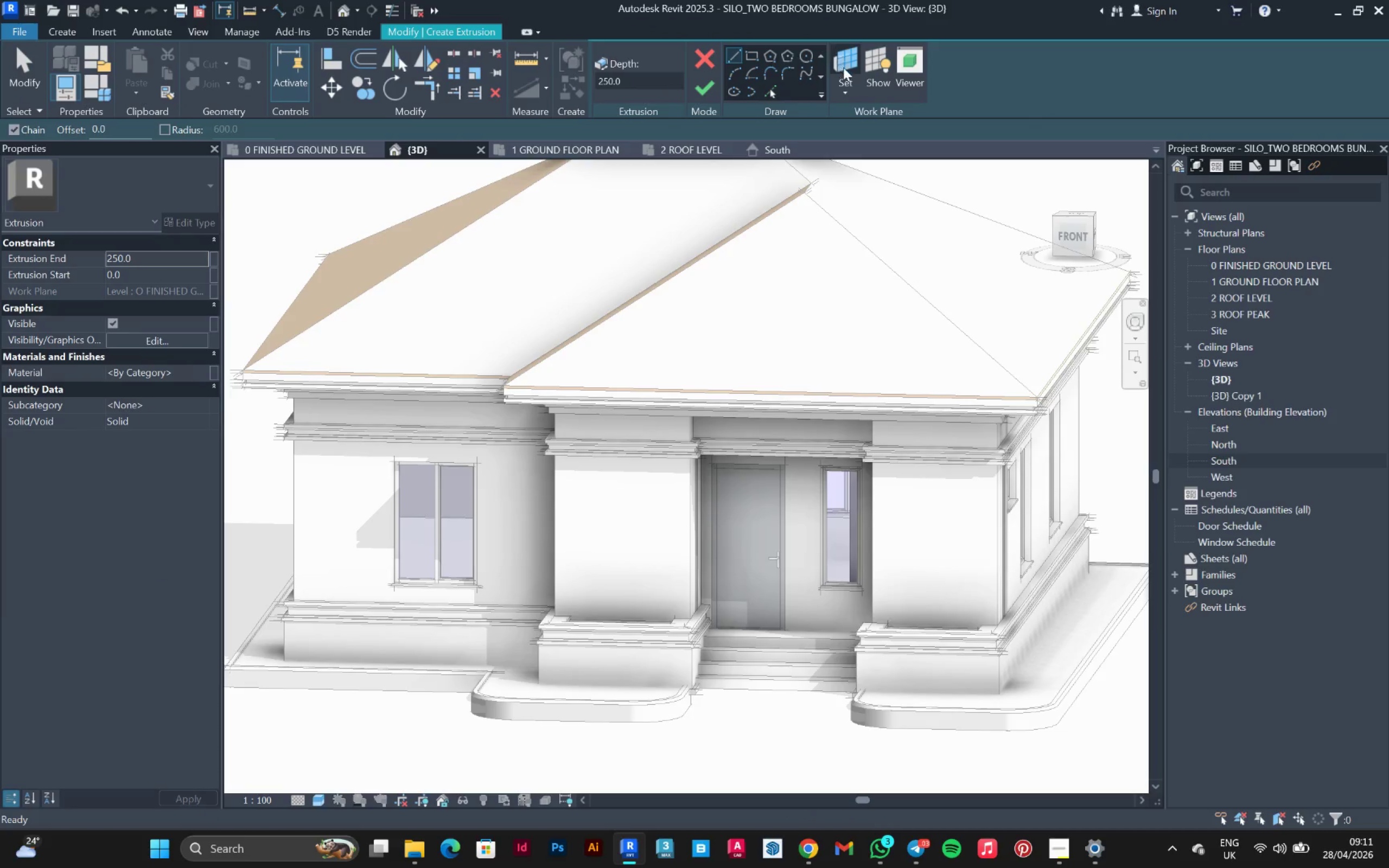 
left_click([843, 62])
 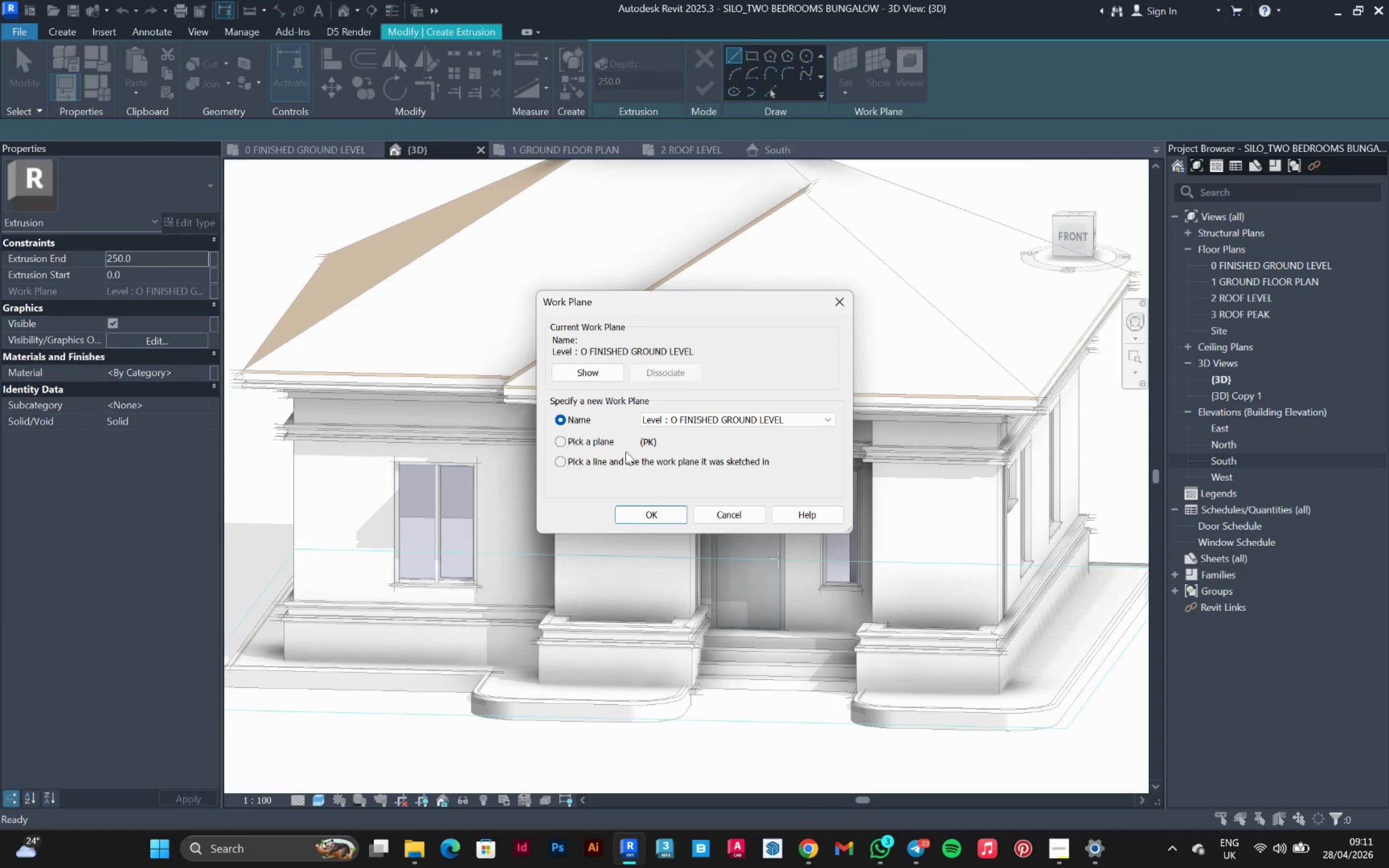 
left_click([579, 441])
 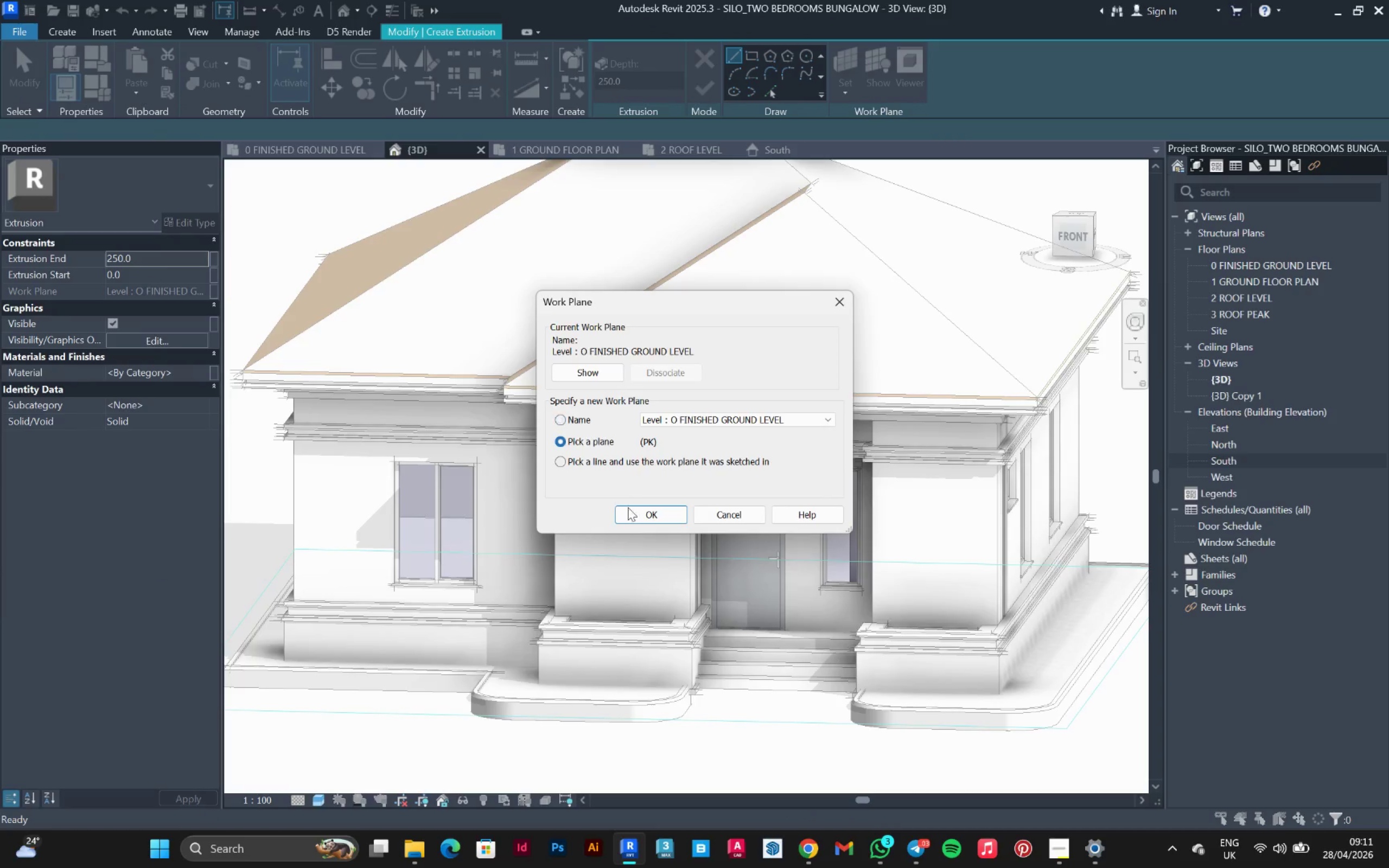 
left_click([635, 515])
 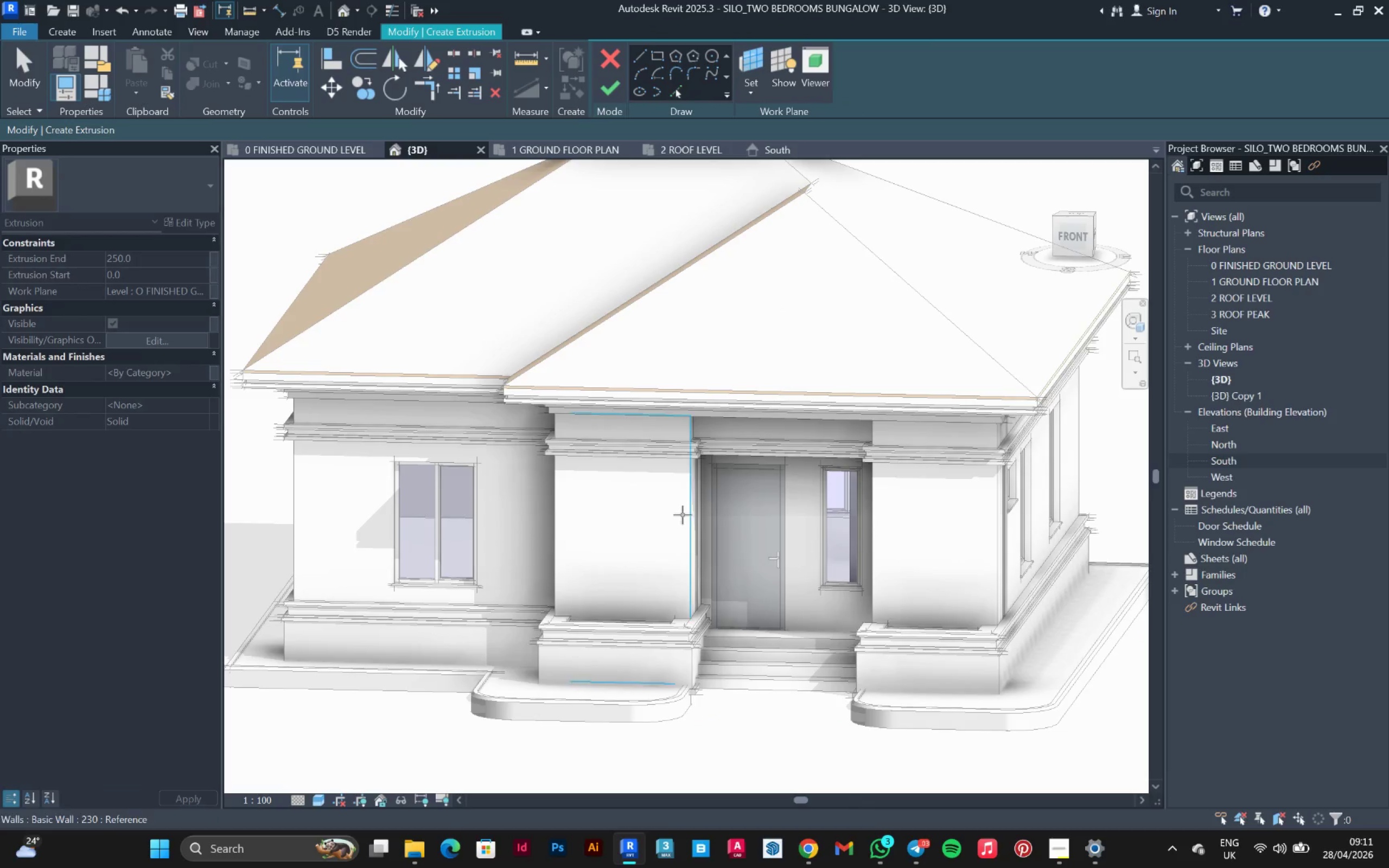 
left_click([684, 516])
 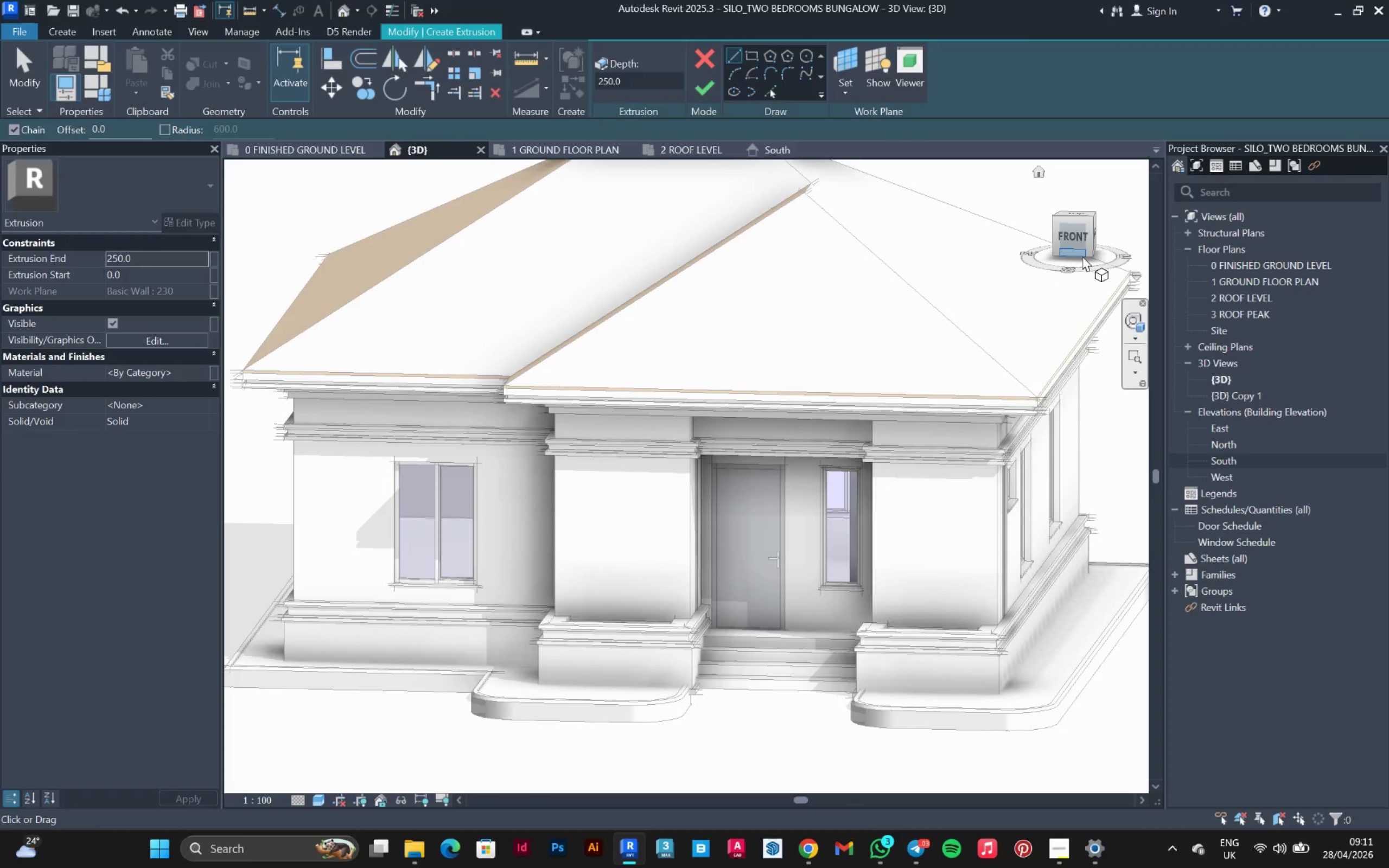 
left_click([1076, 242])
 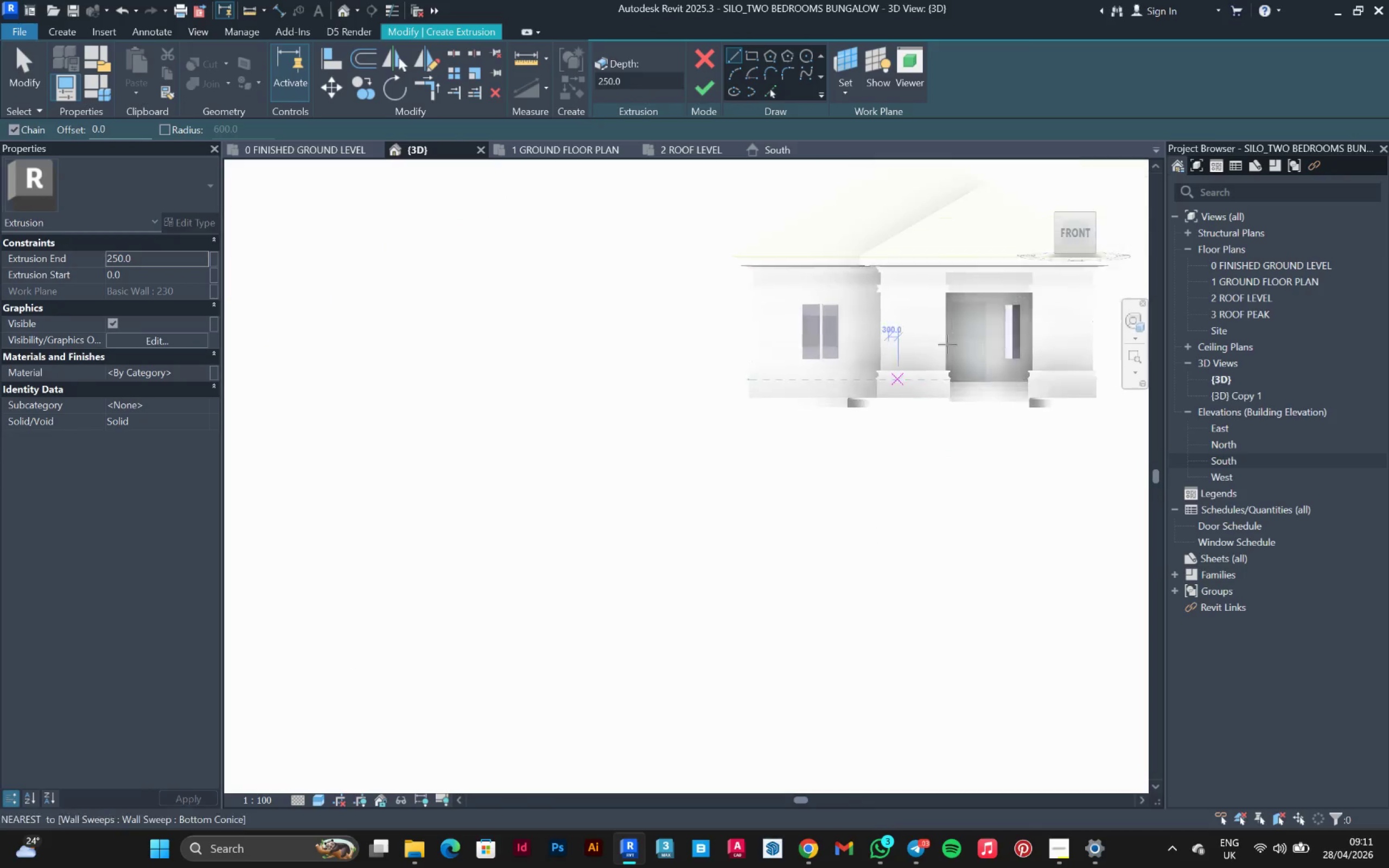 
scroll: coordinate [865, 441], scroll_direction: up, amount: 2.0
 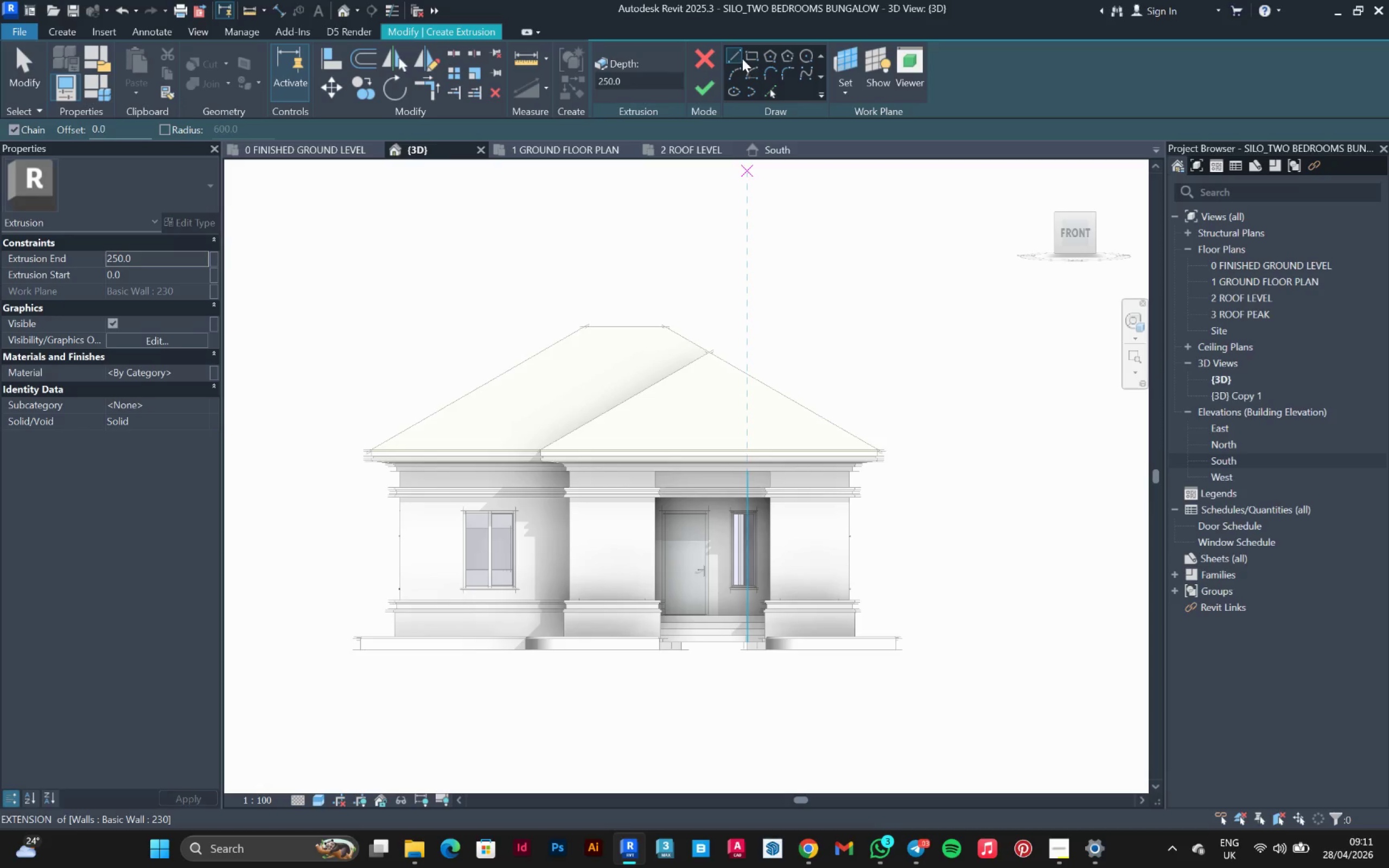 
left_click([840, 63])
 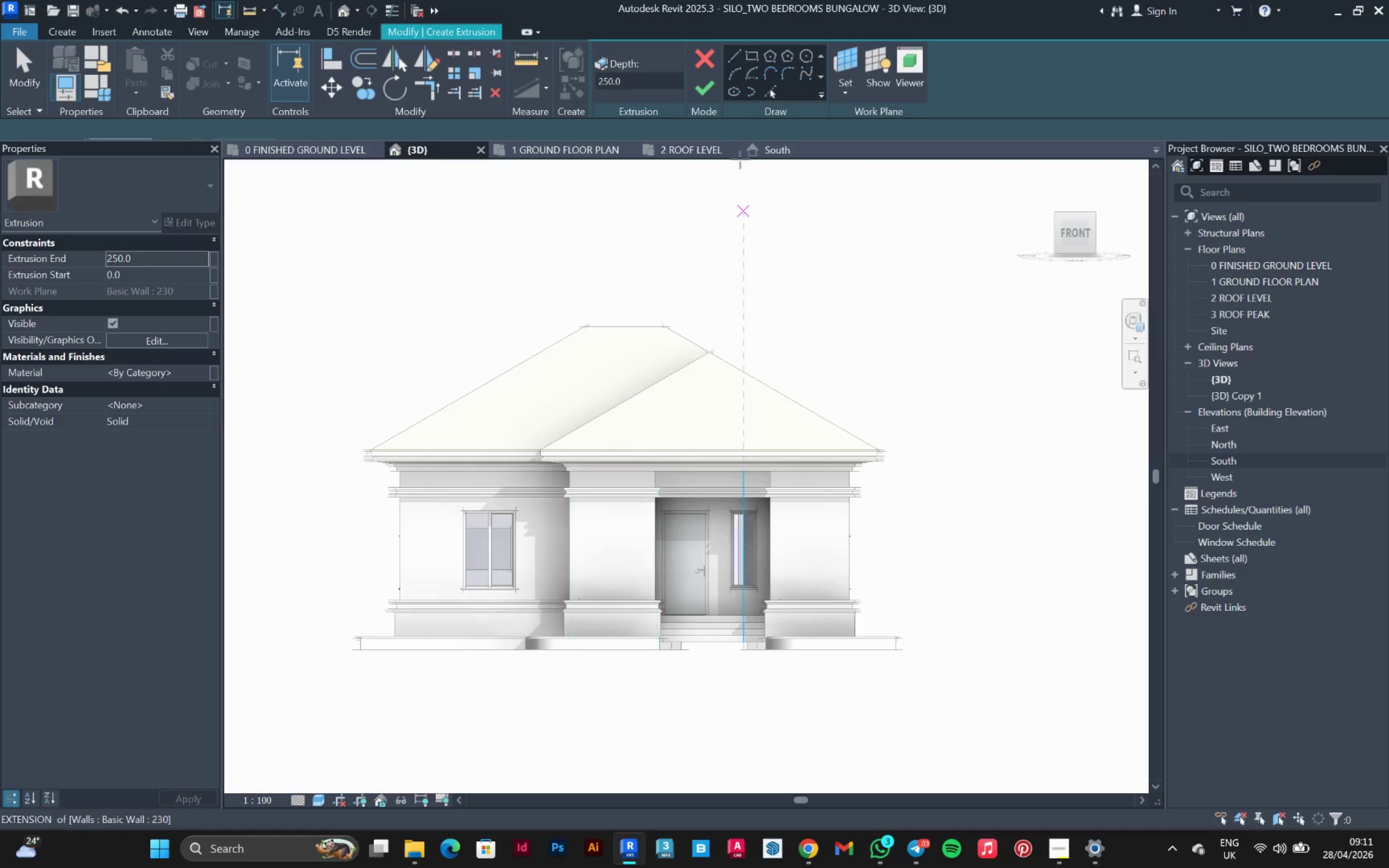 
left_click([754, 63])
 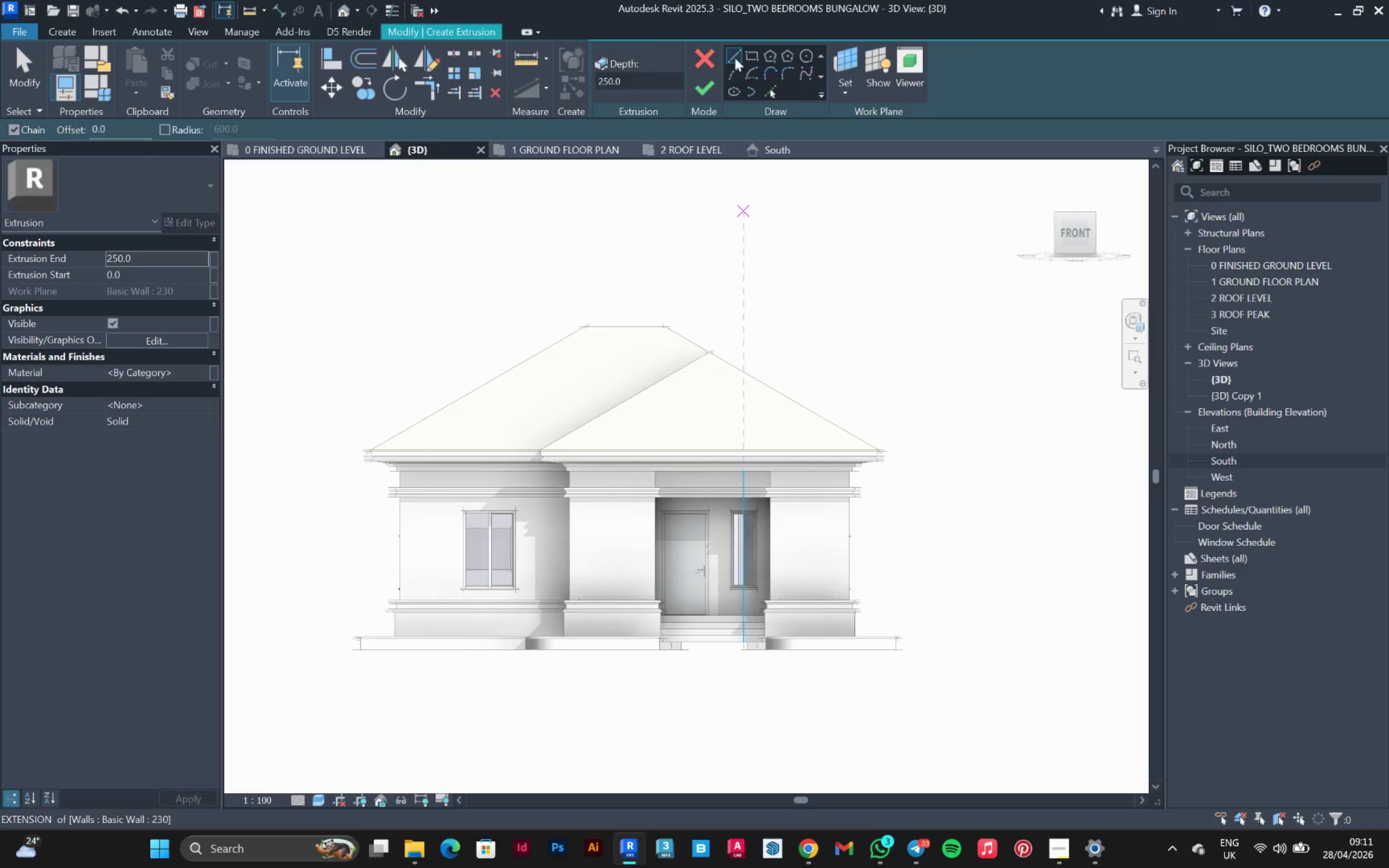 
left_click([758, 53])
 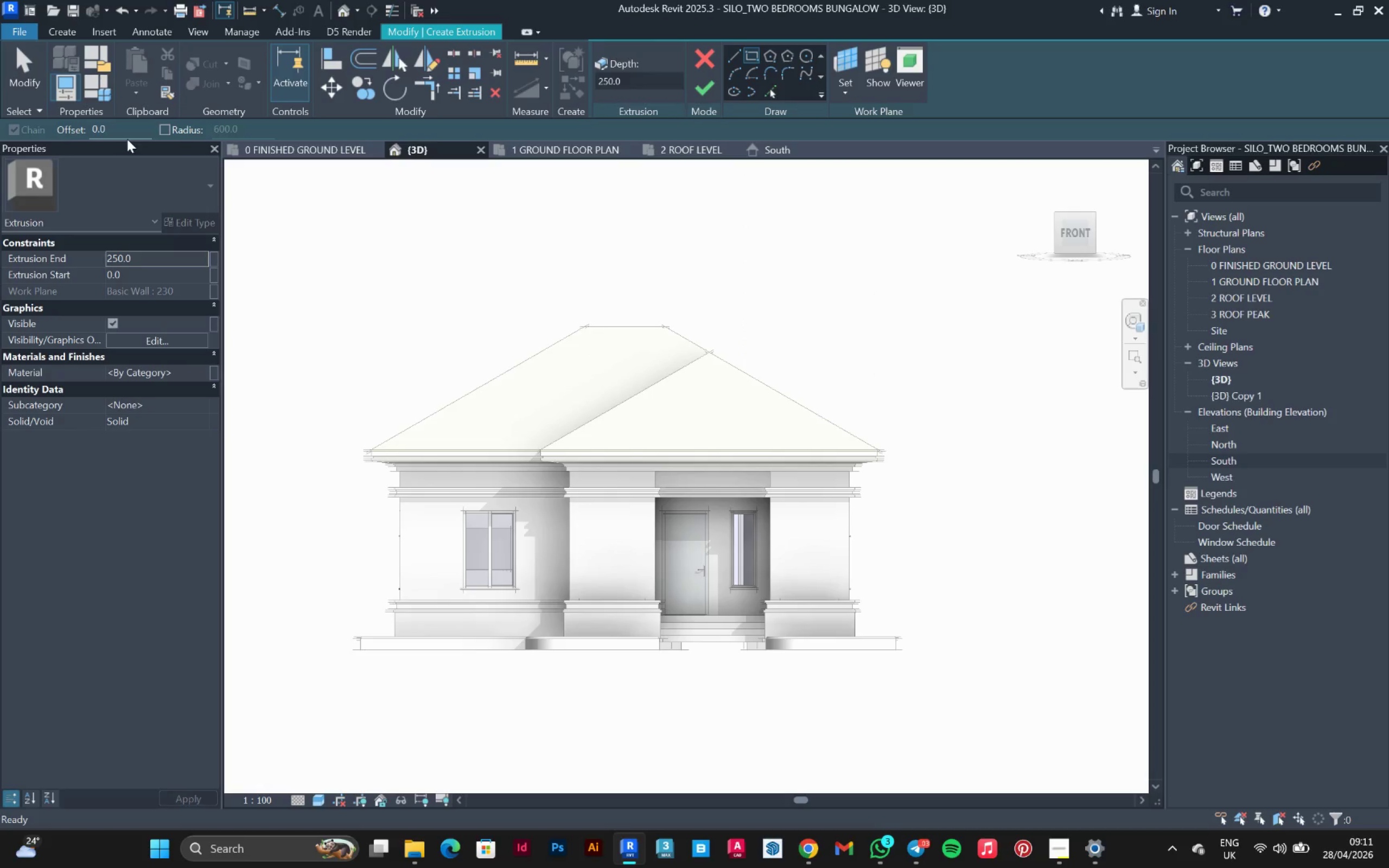 
double_click([129, 133])
 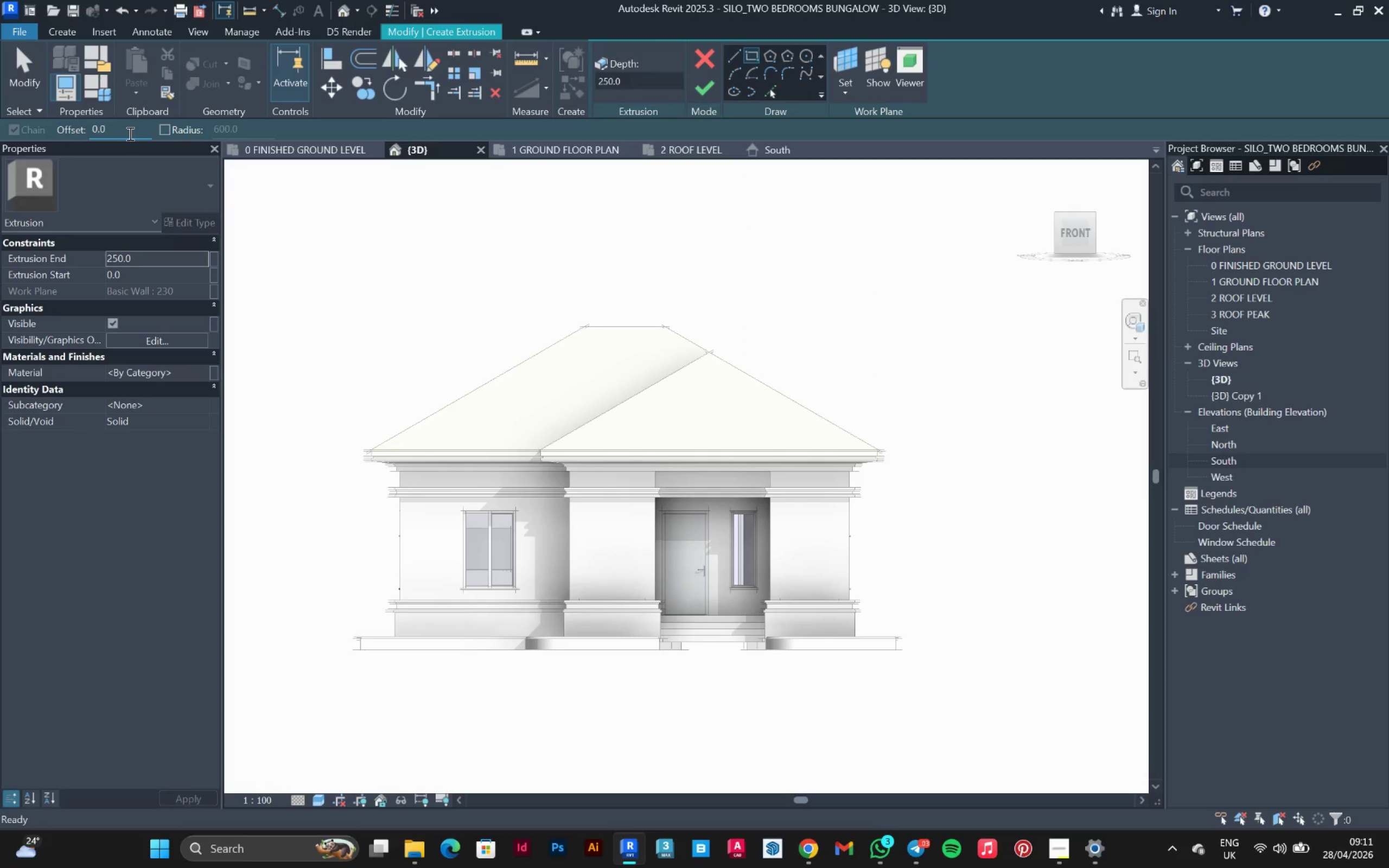 
double_click([129, 133])
 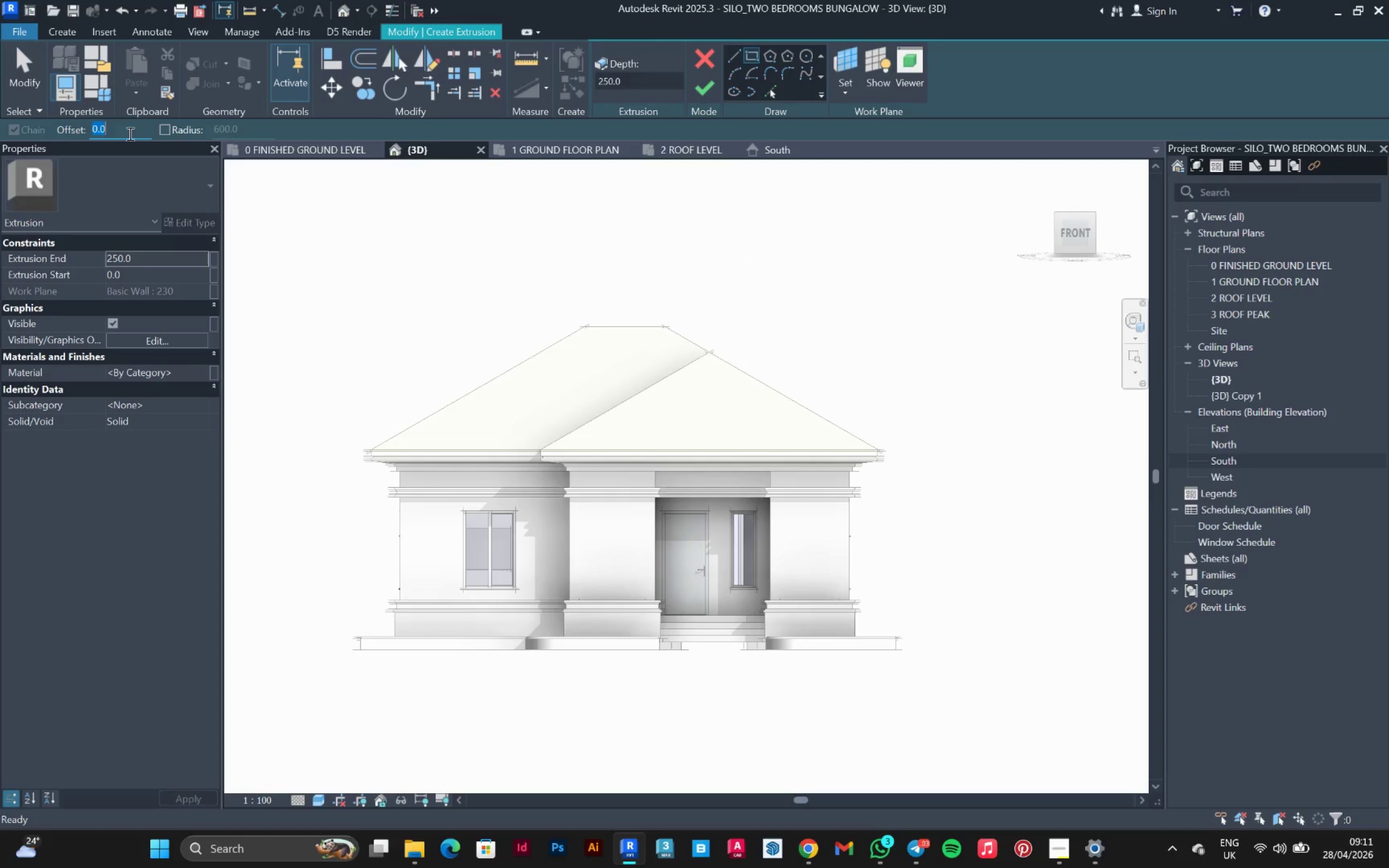 
type(-150)
 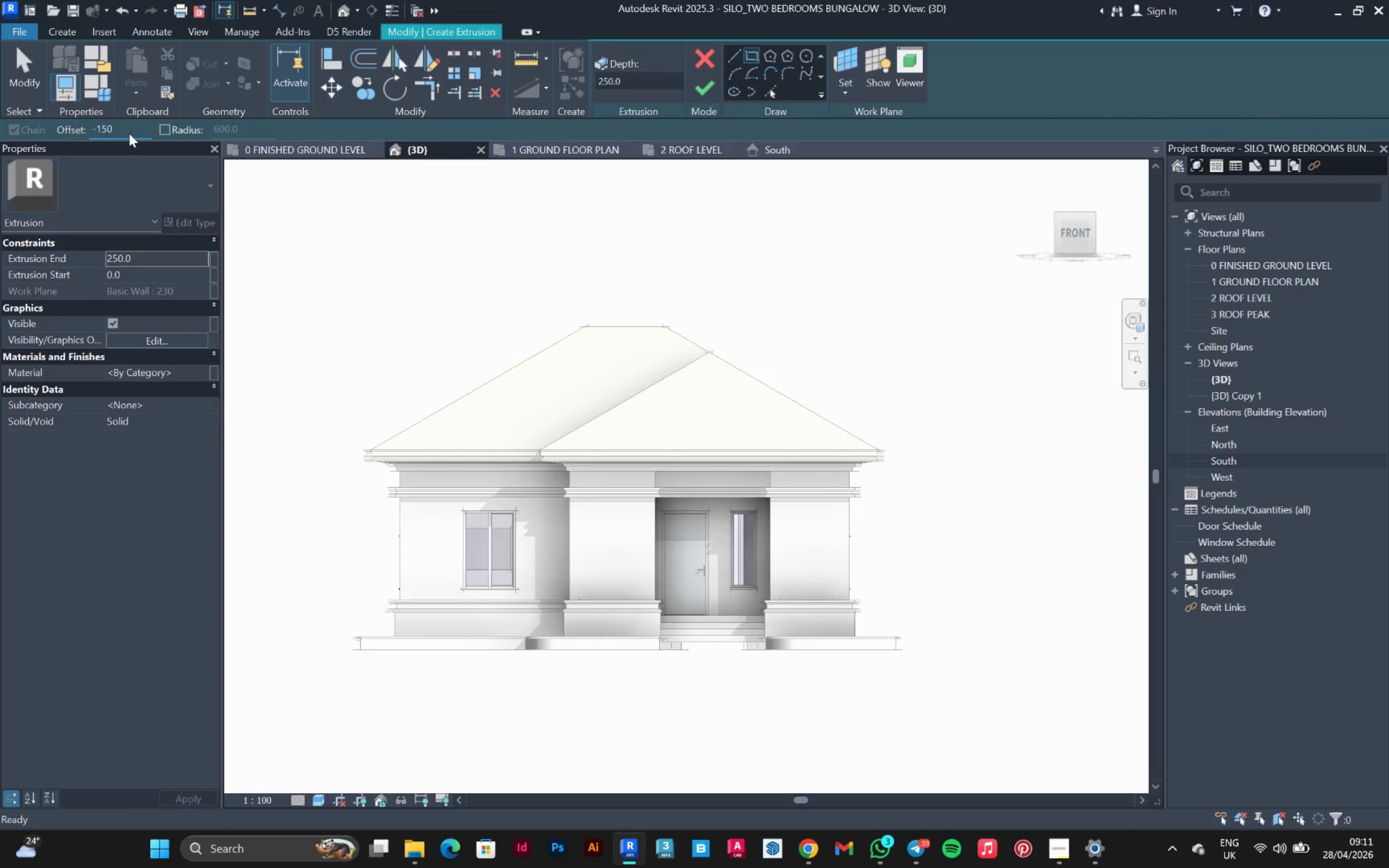 
scroll: coordinate [583, 521], scroll_direction: up, amount: 5.0
 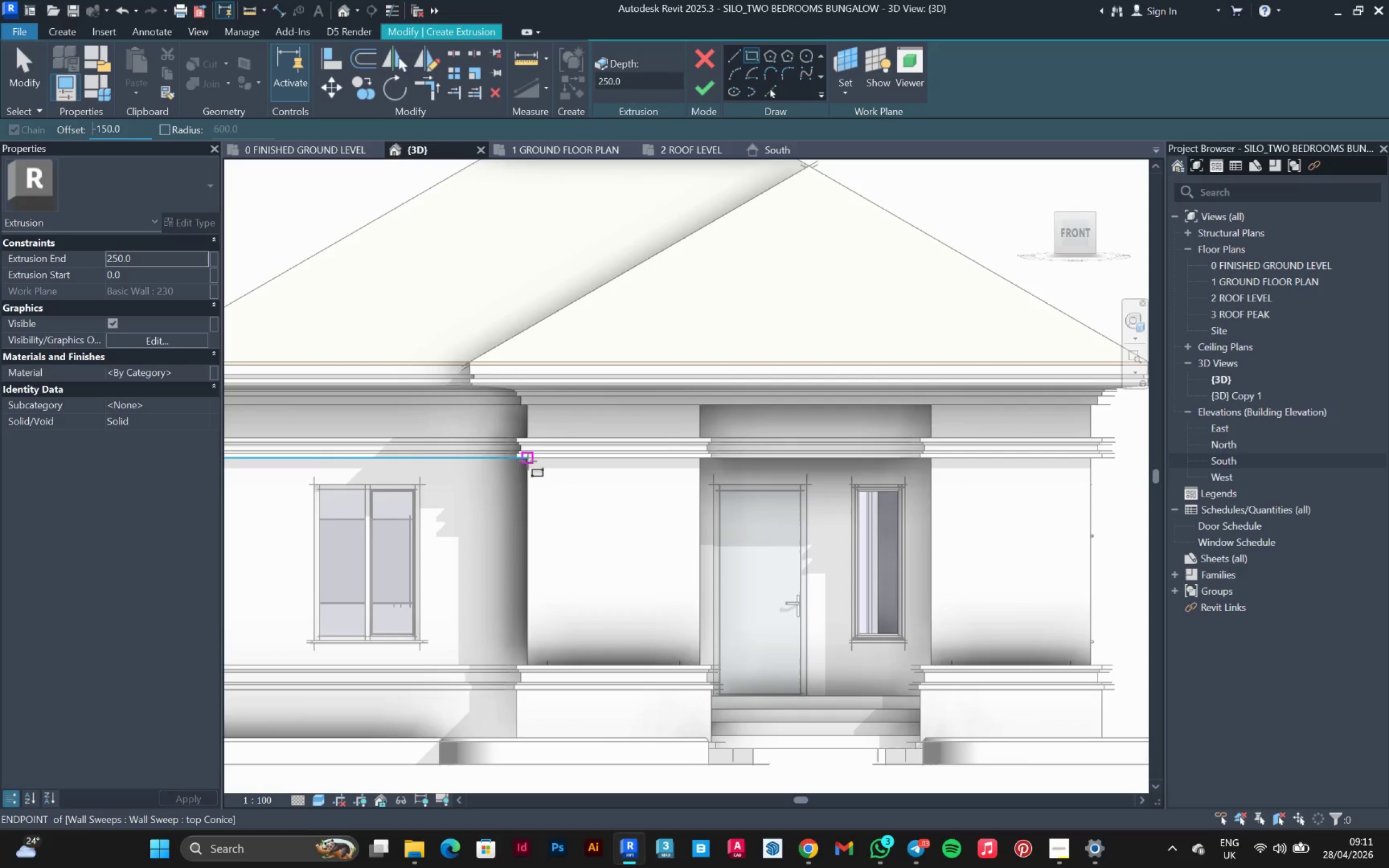 
left_click([528, 461])
 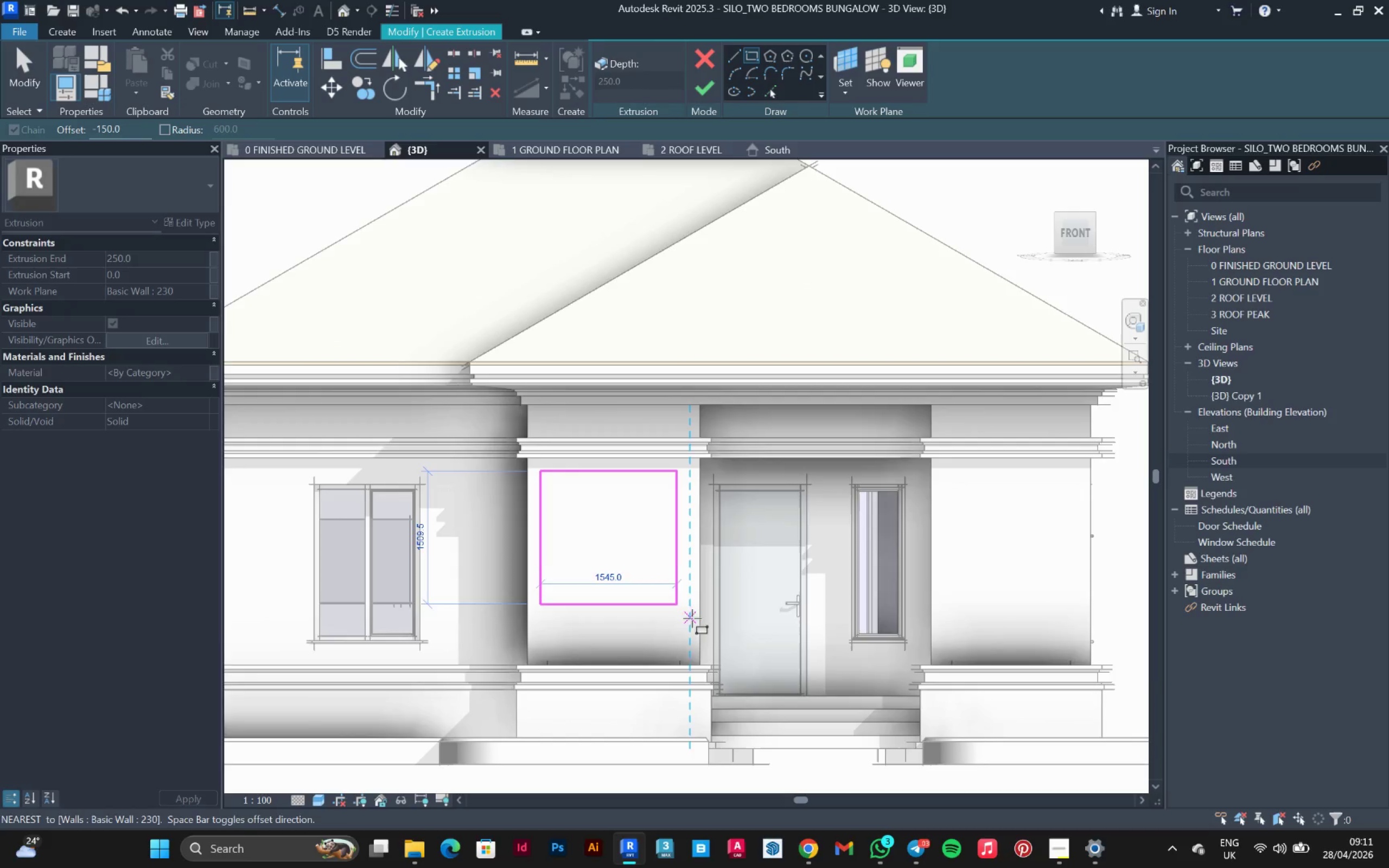 
scroll: coordinate [693, 639], scroll_direction: up, amount: 3.0
 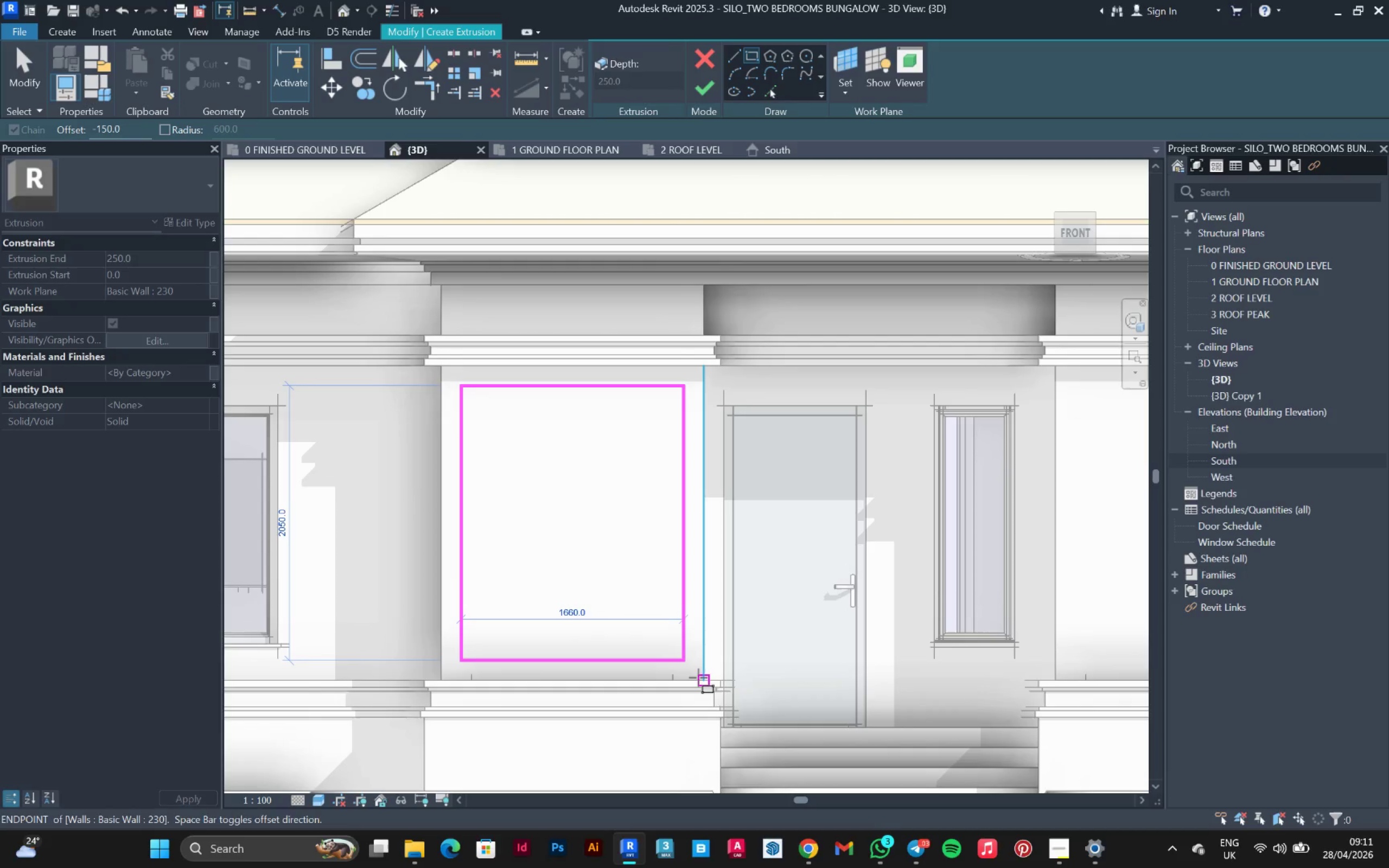 
left_click([698, 678])
 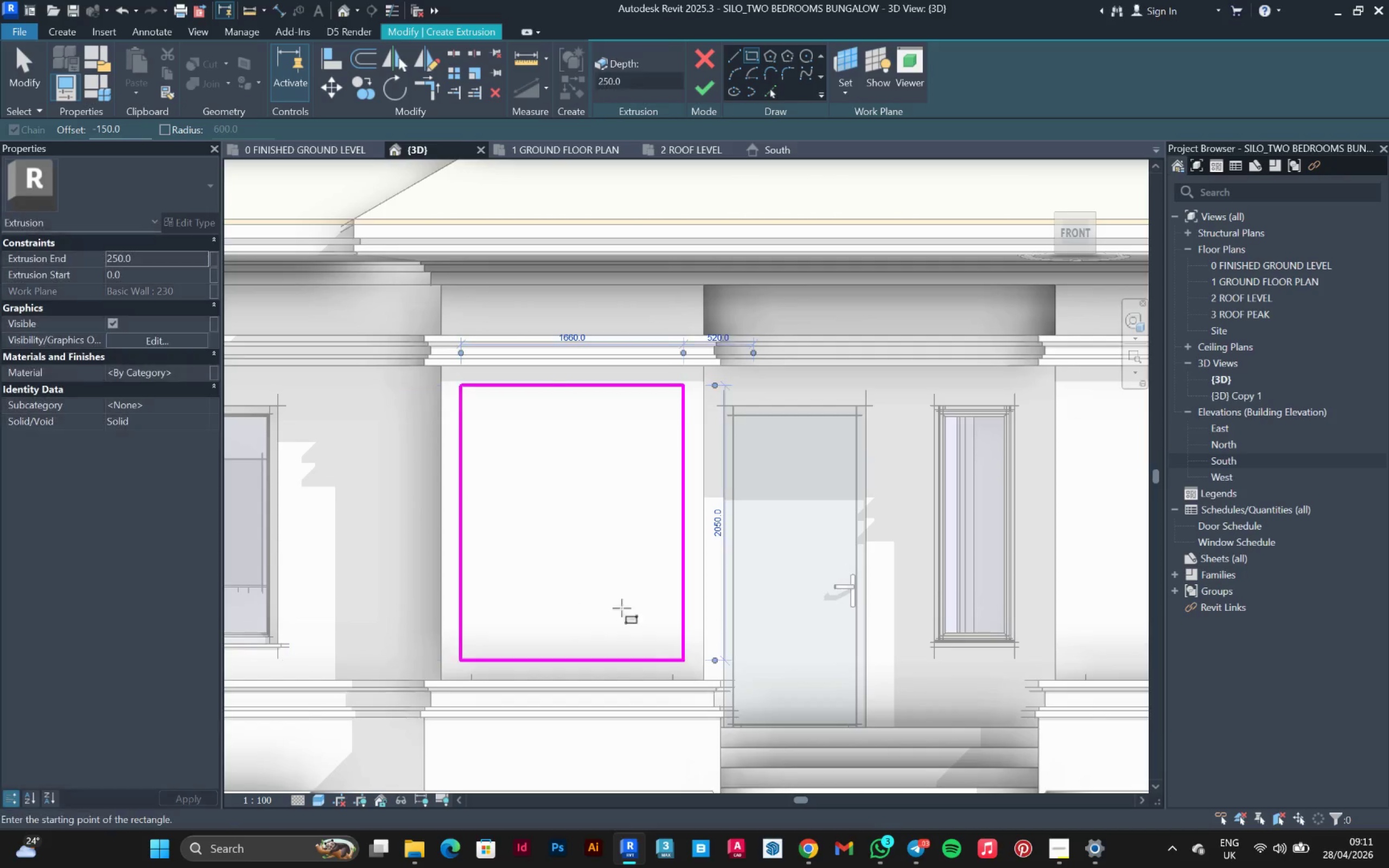 
scroll: coordinate [957, 608], scroll_direction: none, amount: 0.0
 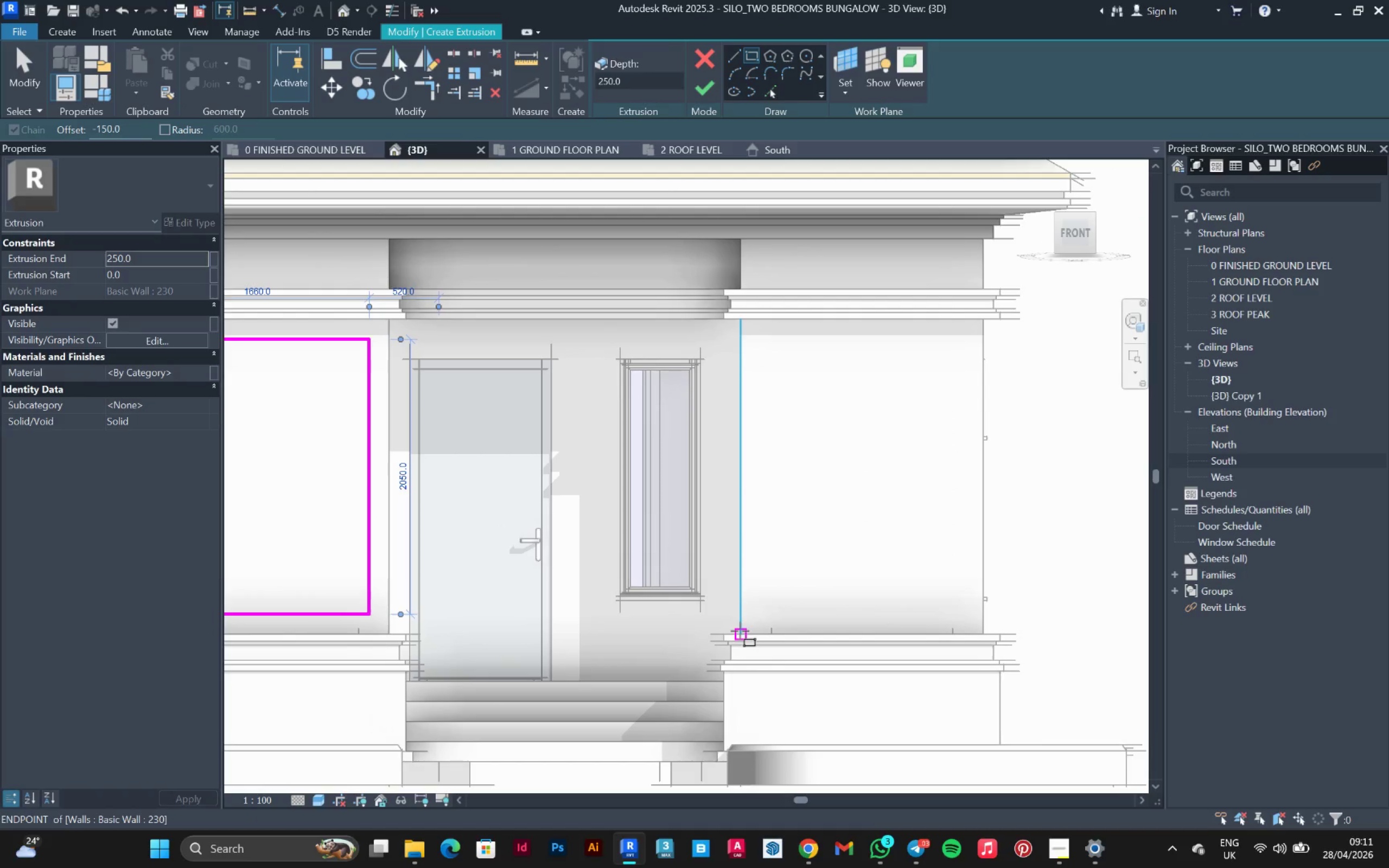 
left_click([740, 631])
 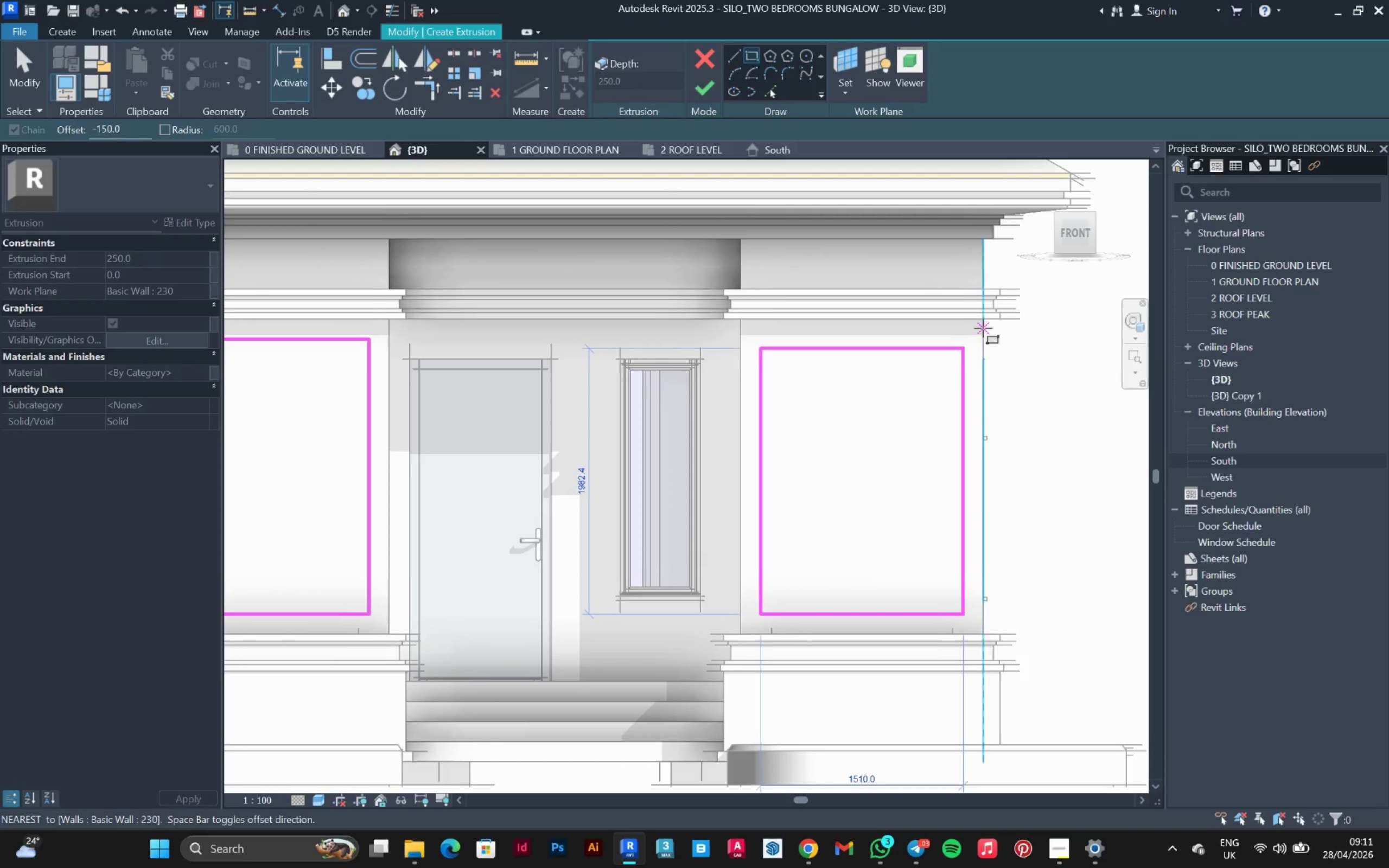 
left_click([982, 323])
 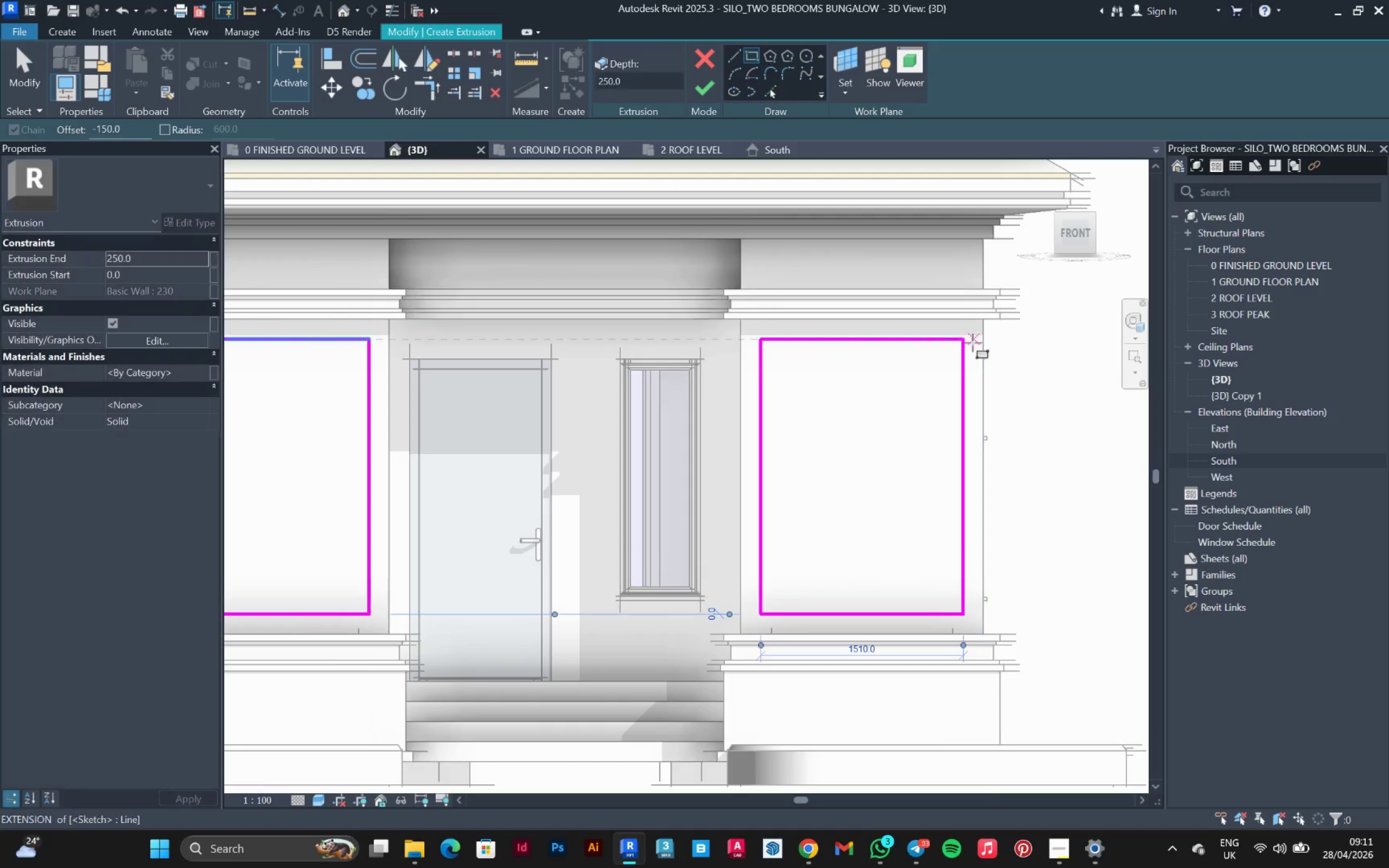 
scroll: coordinate [969, 376], scroll_direction: down, amount: 4.0
 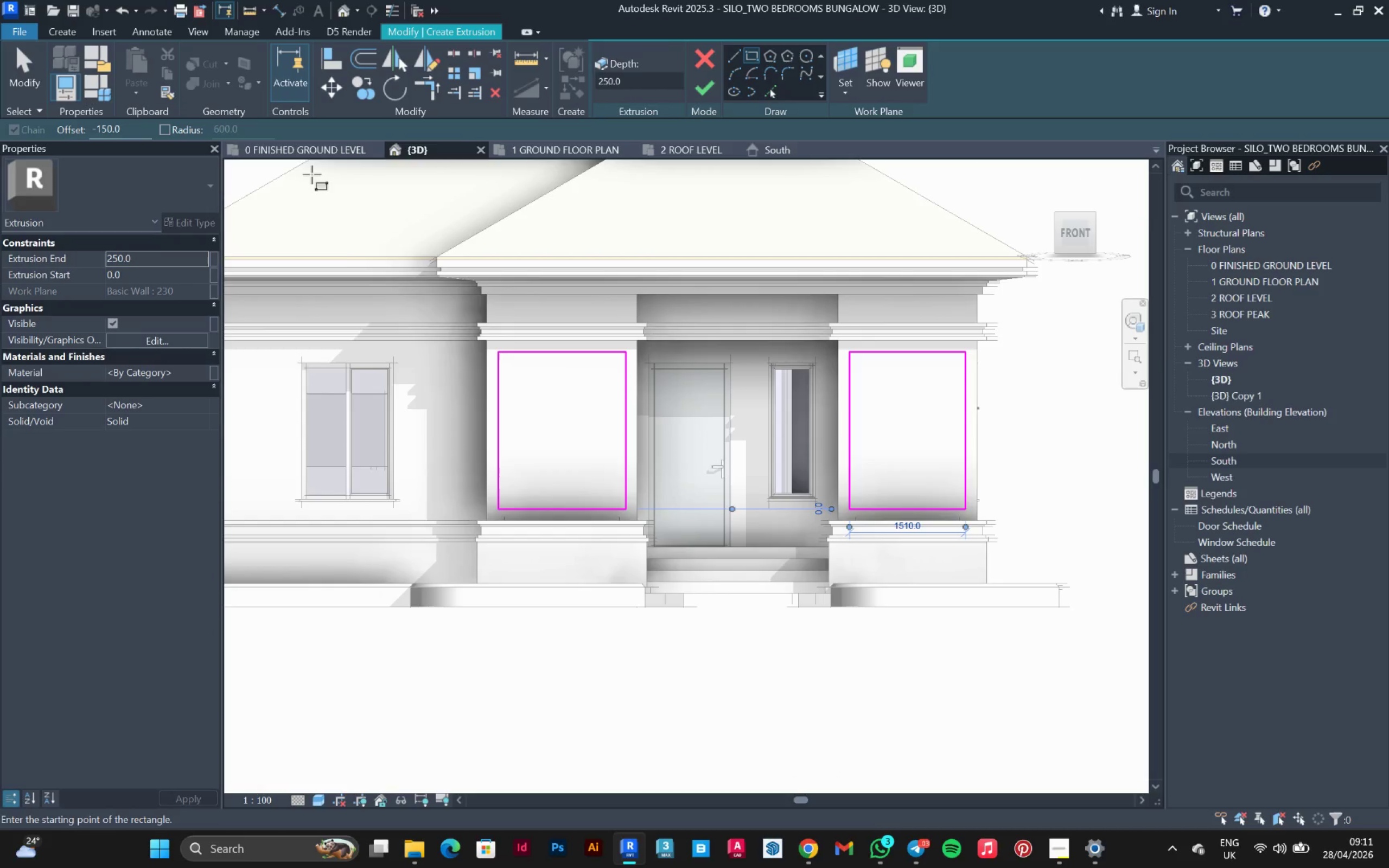 
key(Escape)
 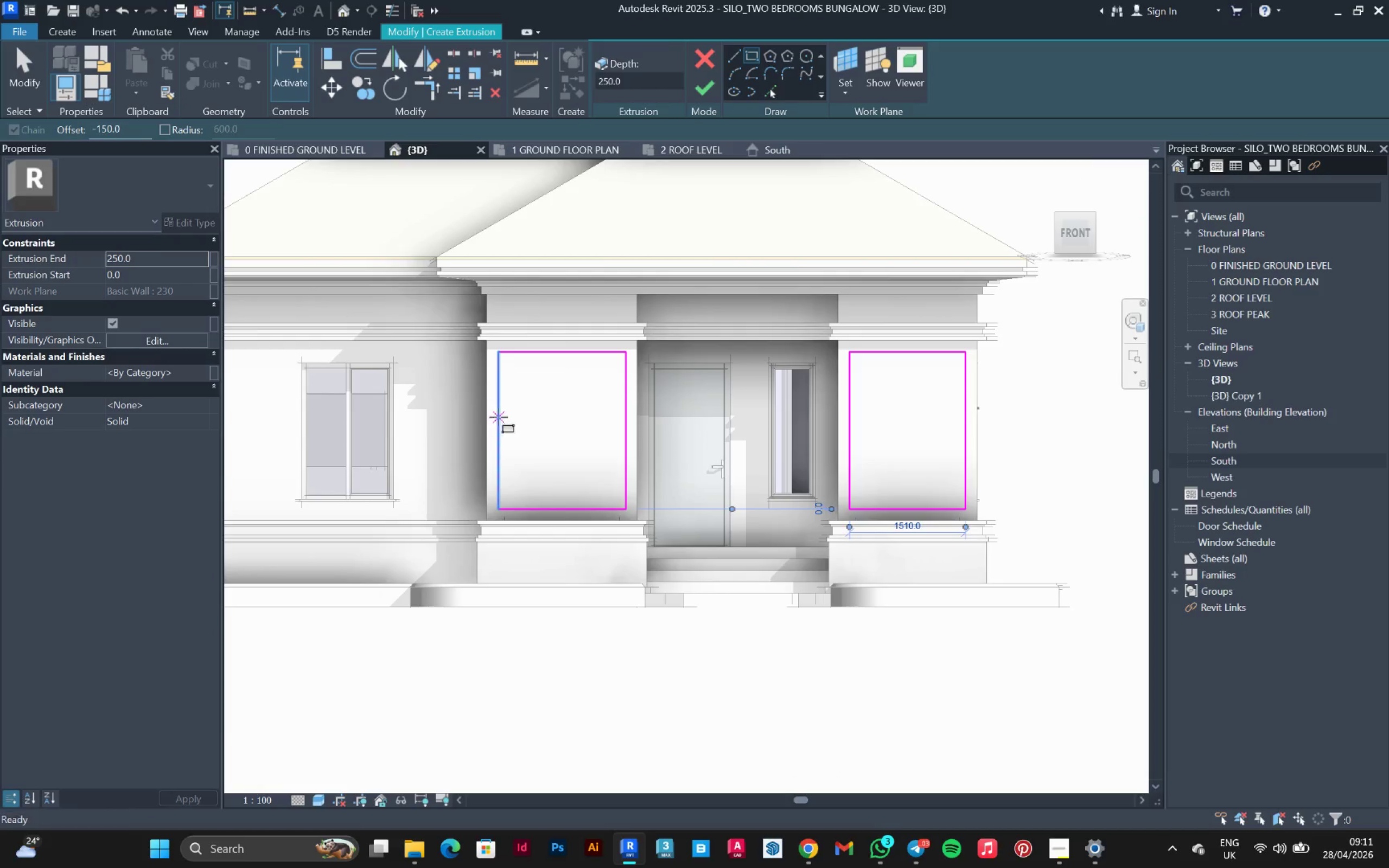 
key(Escape)
 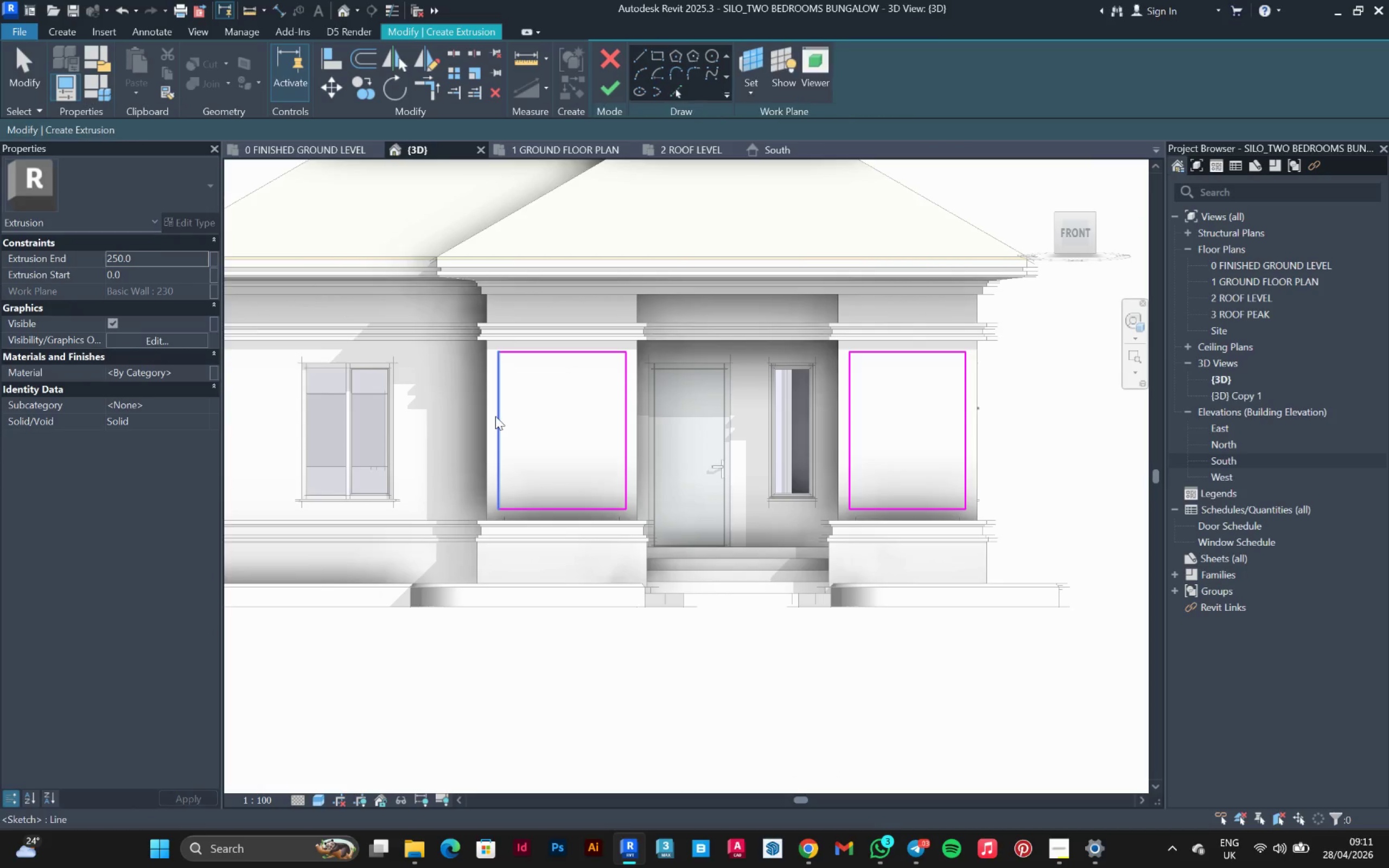 
left_click([495, 416])
 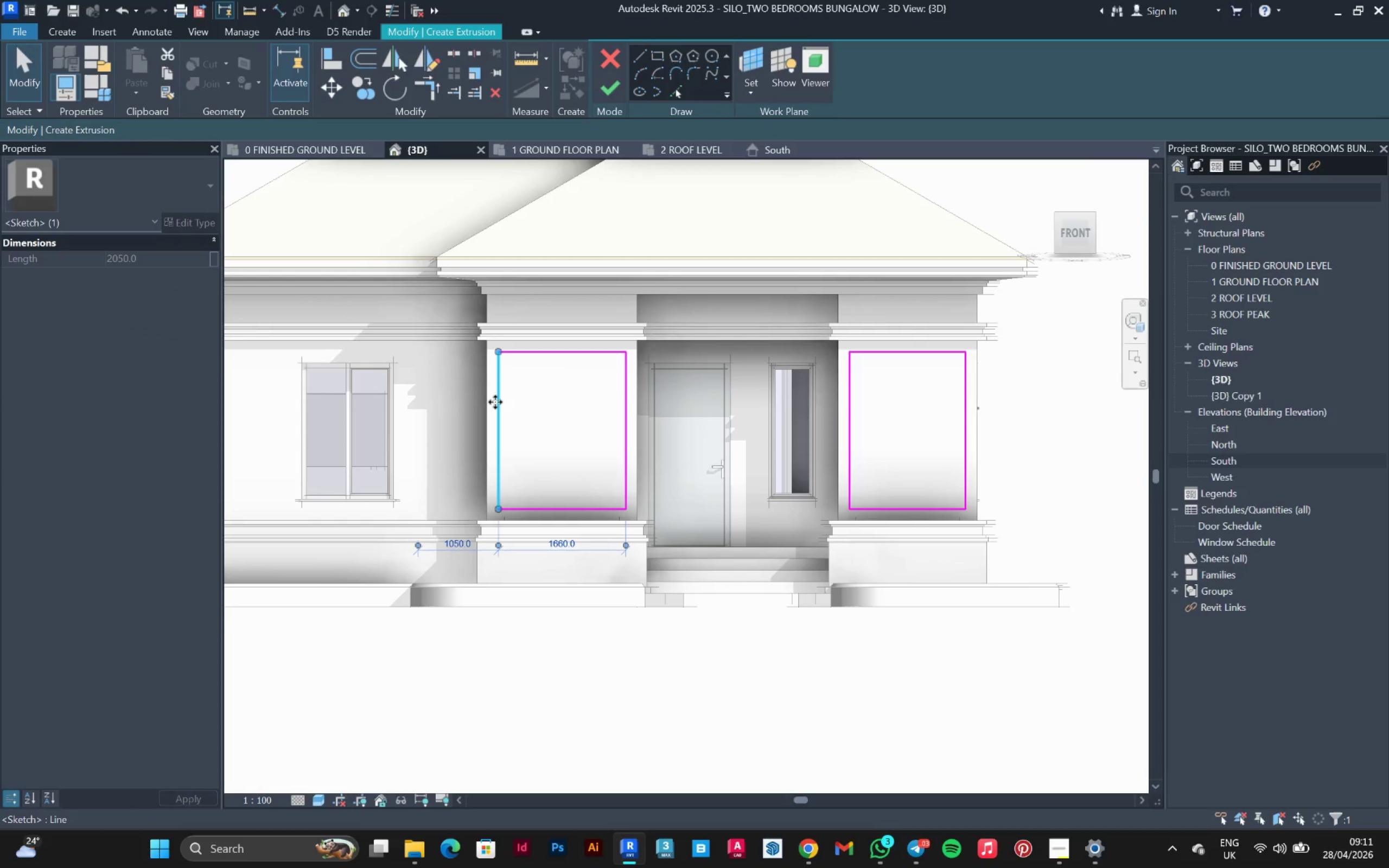 
left_click_drag(start_coordinate=[495, 401], to_coordinate=[523, 414])
 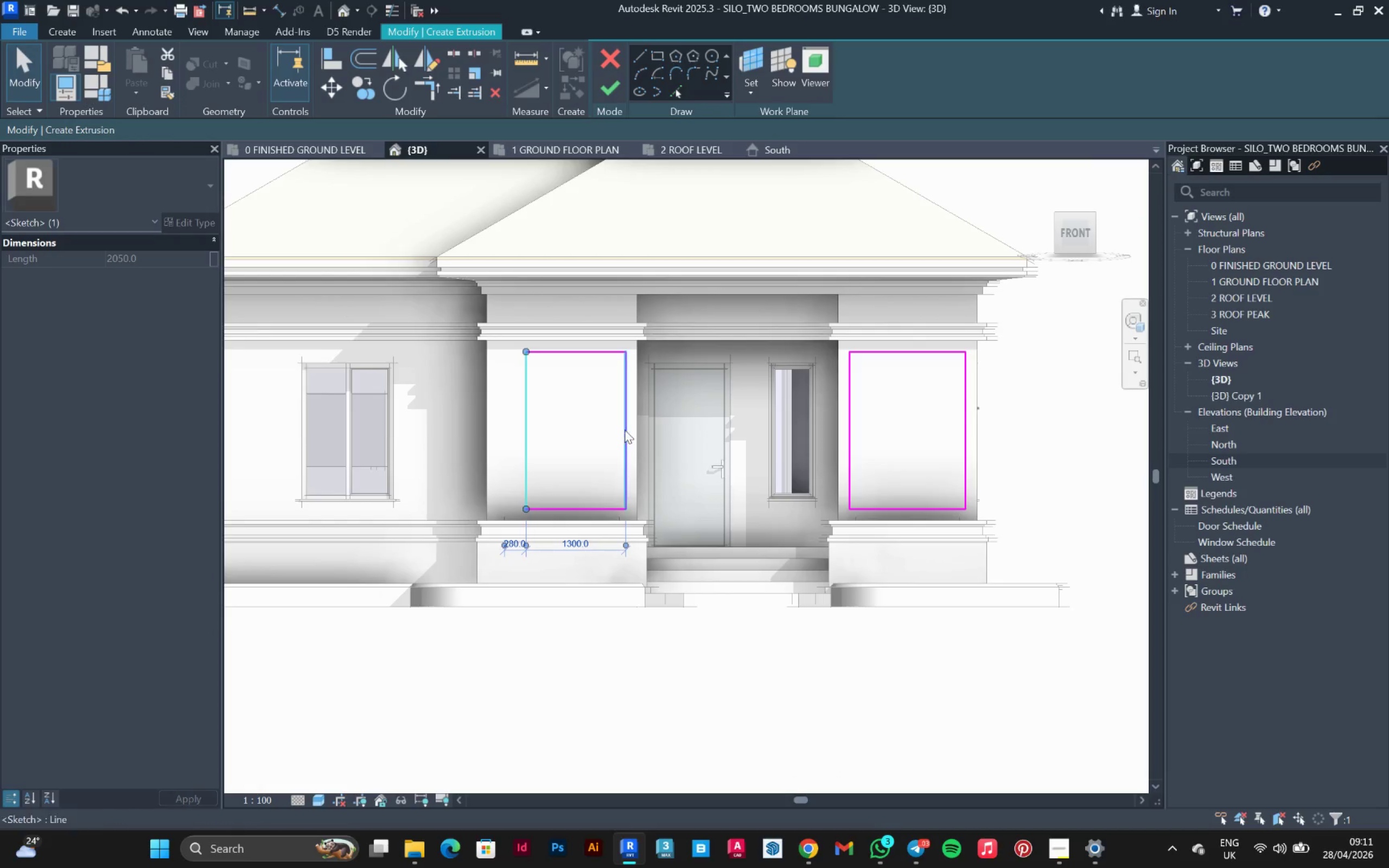 
left_click([626, 430])
 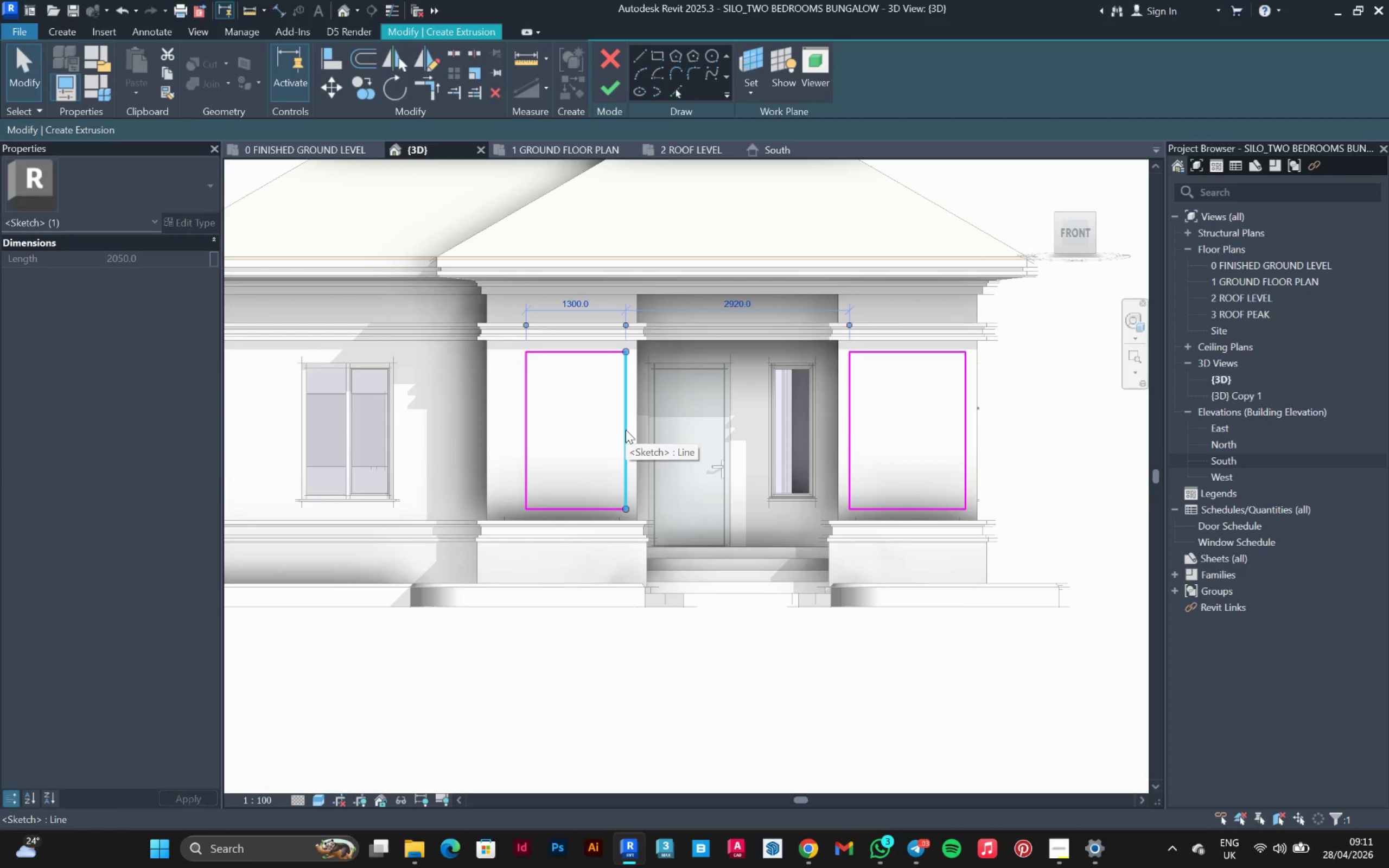 
key(ArrowLeft)
 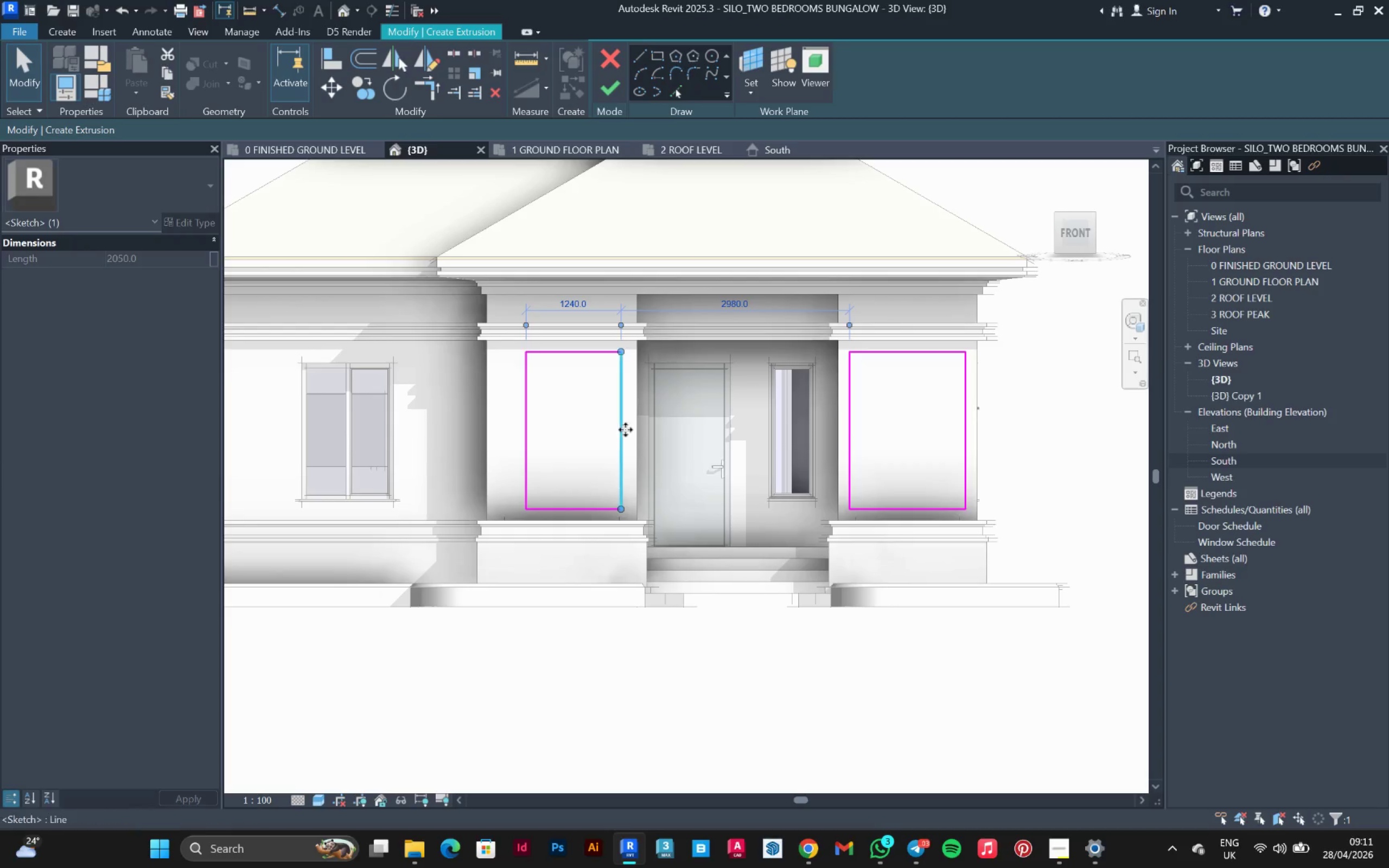 
key(ArrowLeft)
 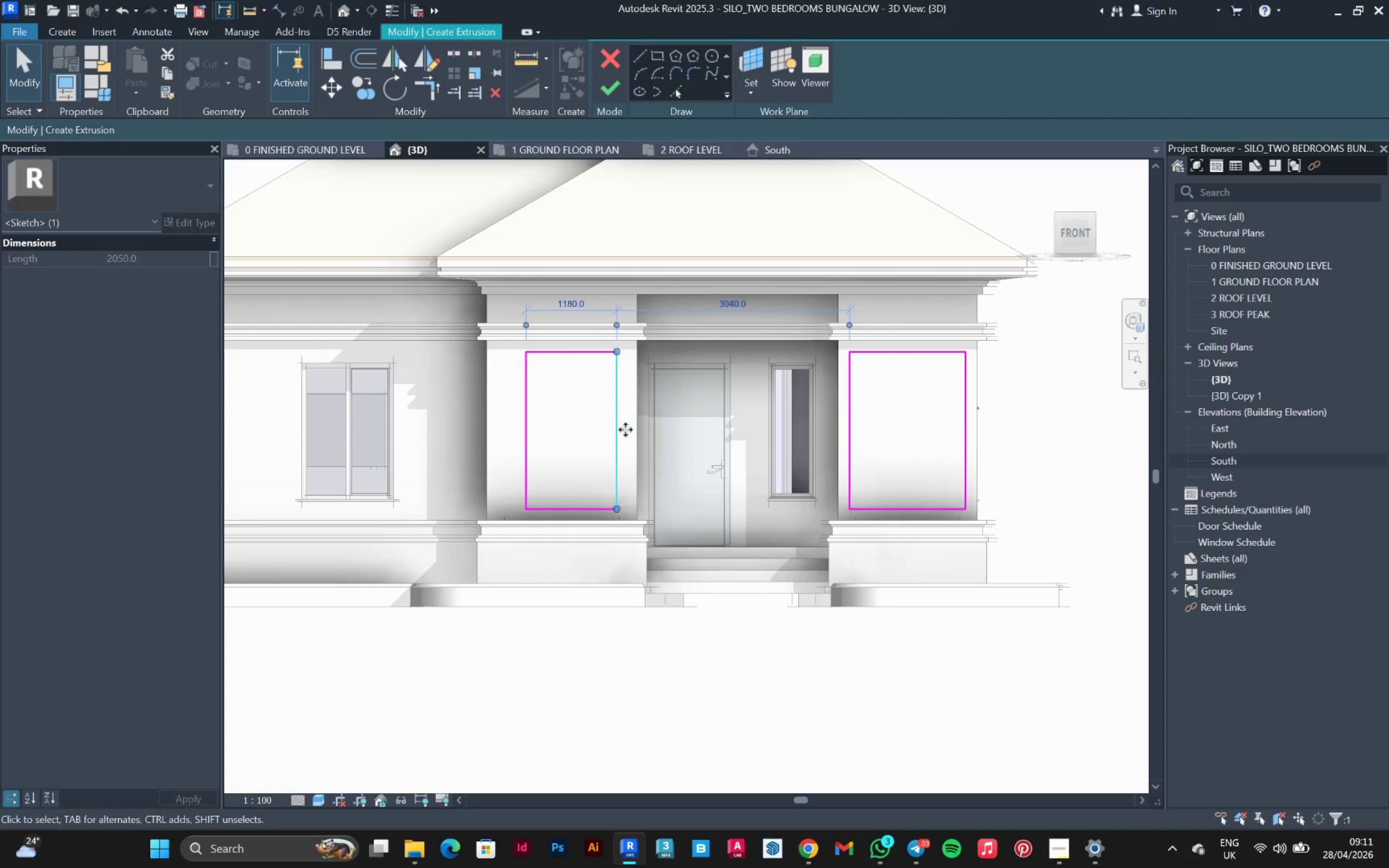 
key(ArrowLeft)
 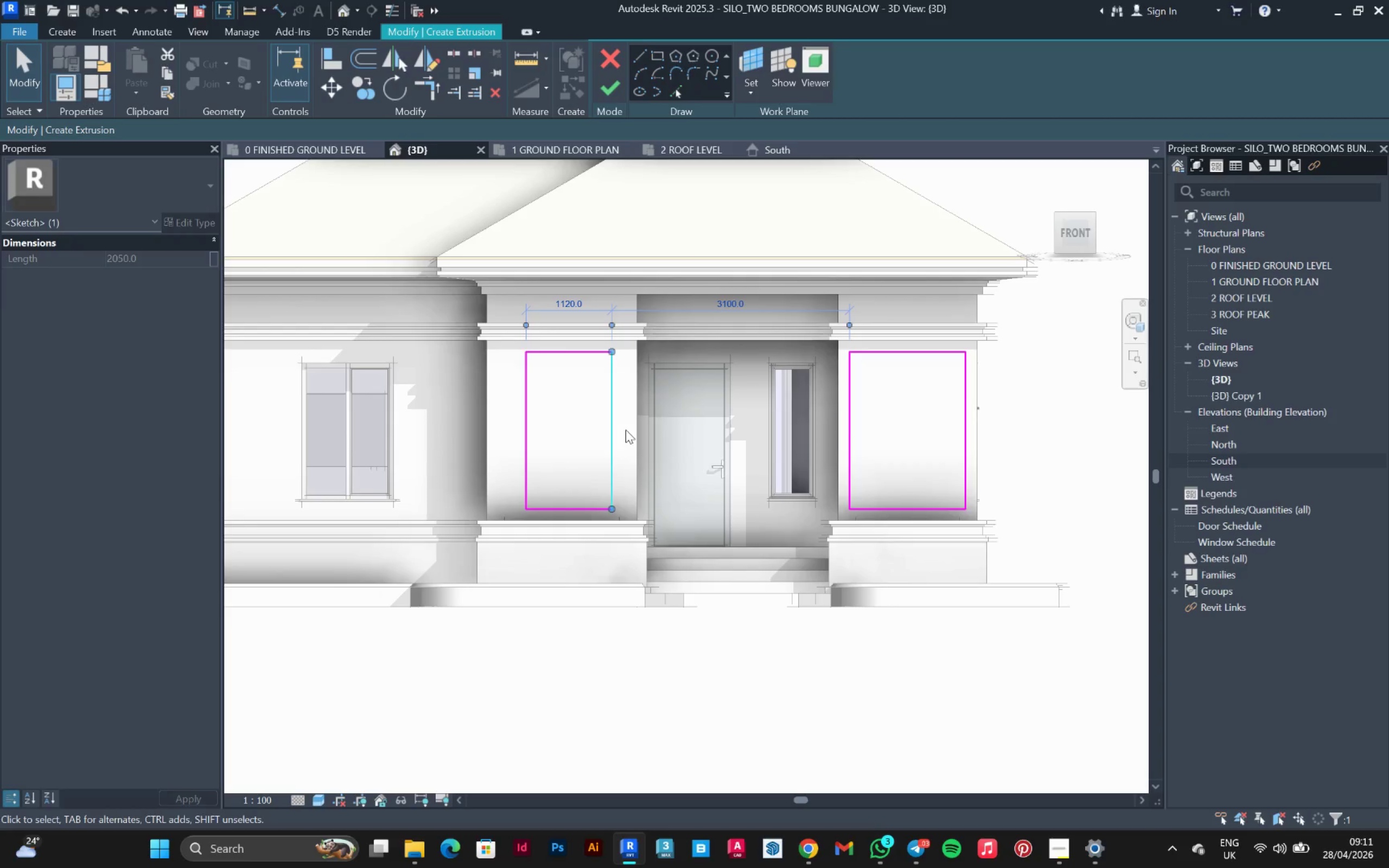 
key(ArrowLeft)
 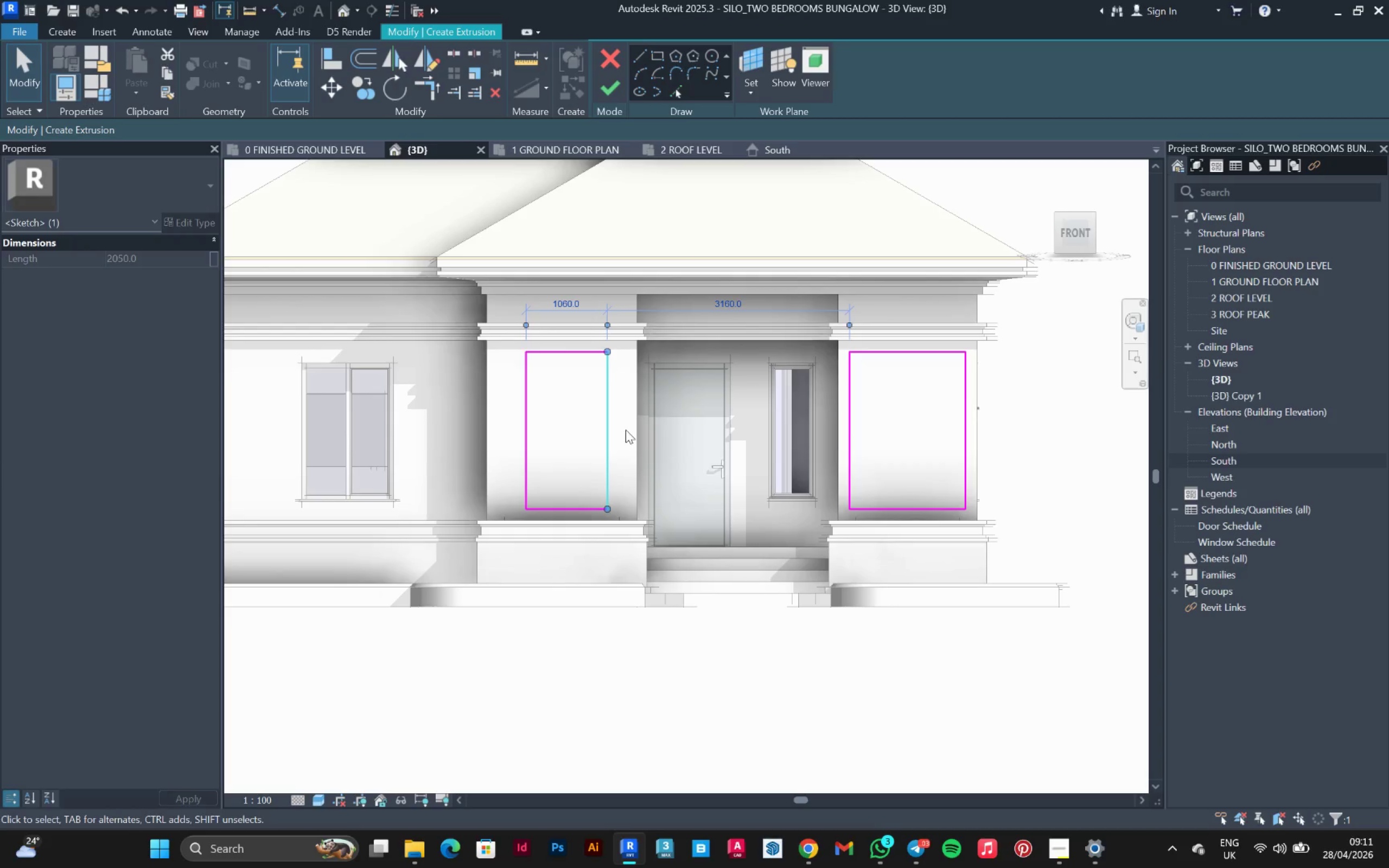 
key(ArrowLeft)
 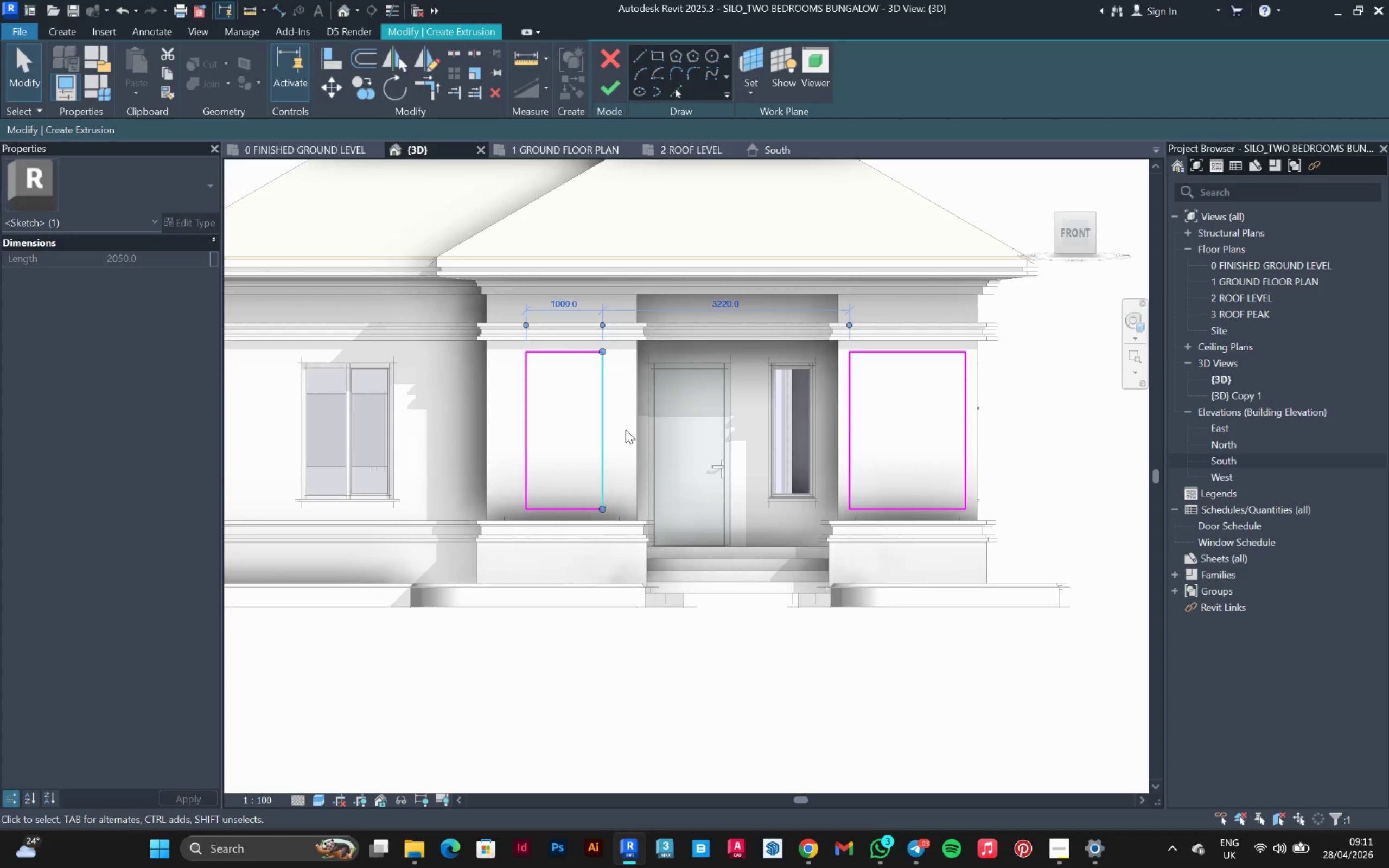 
key(ArrowLeft)
 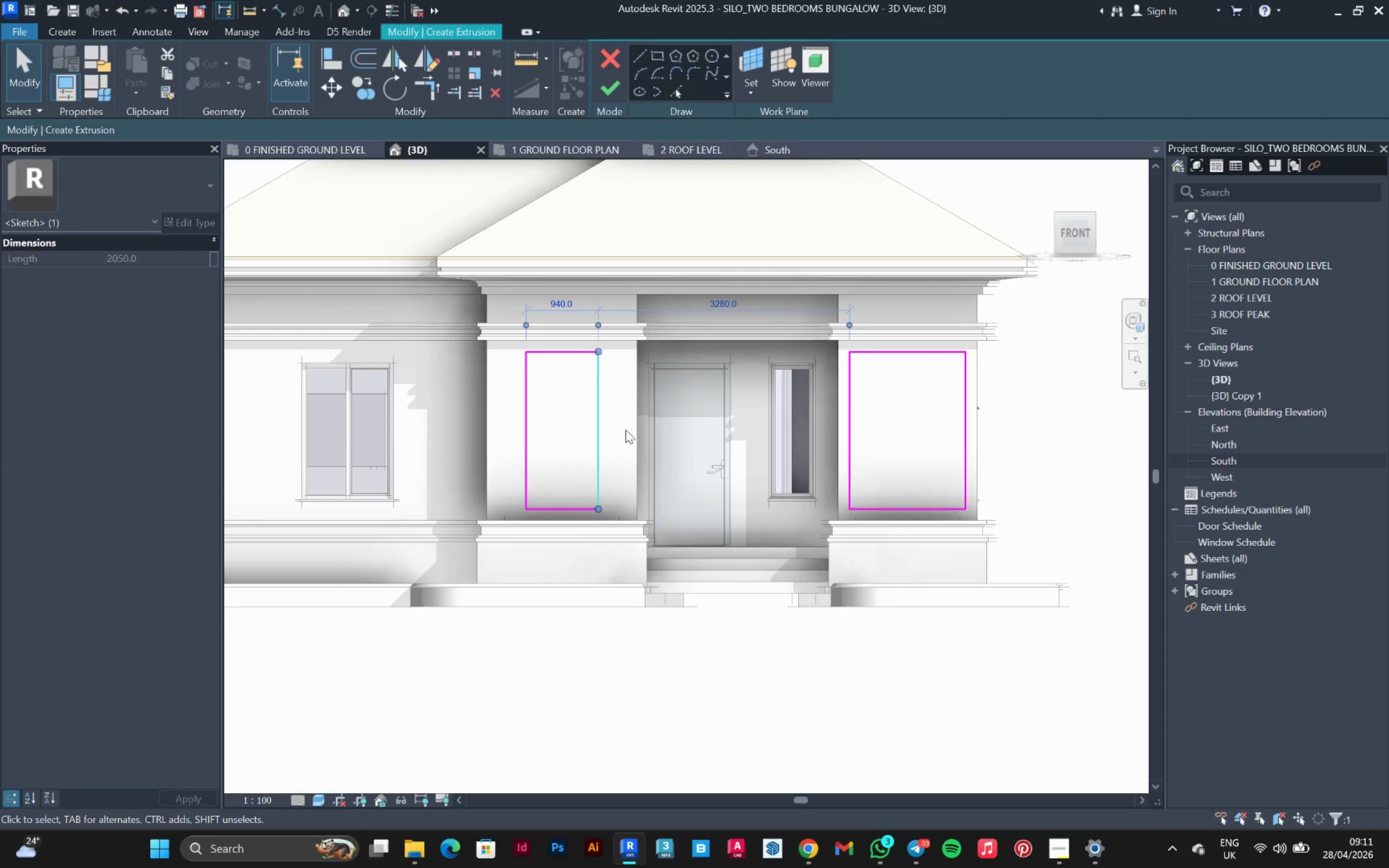 
key(ArrowLeft)
 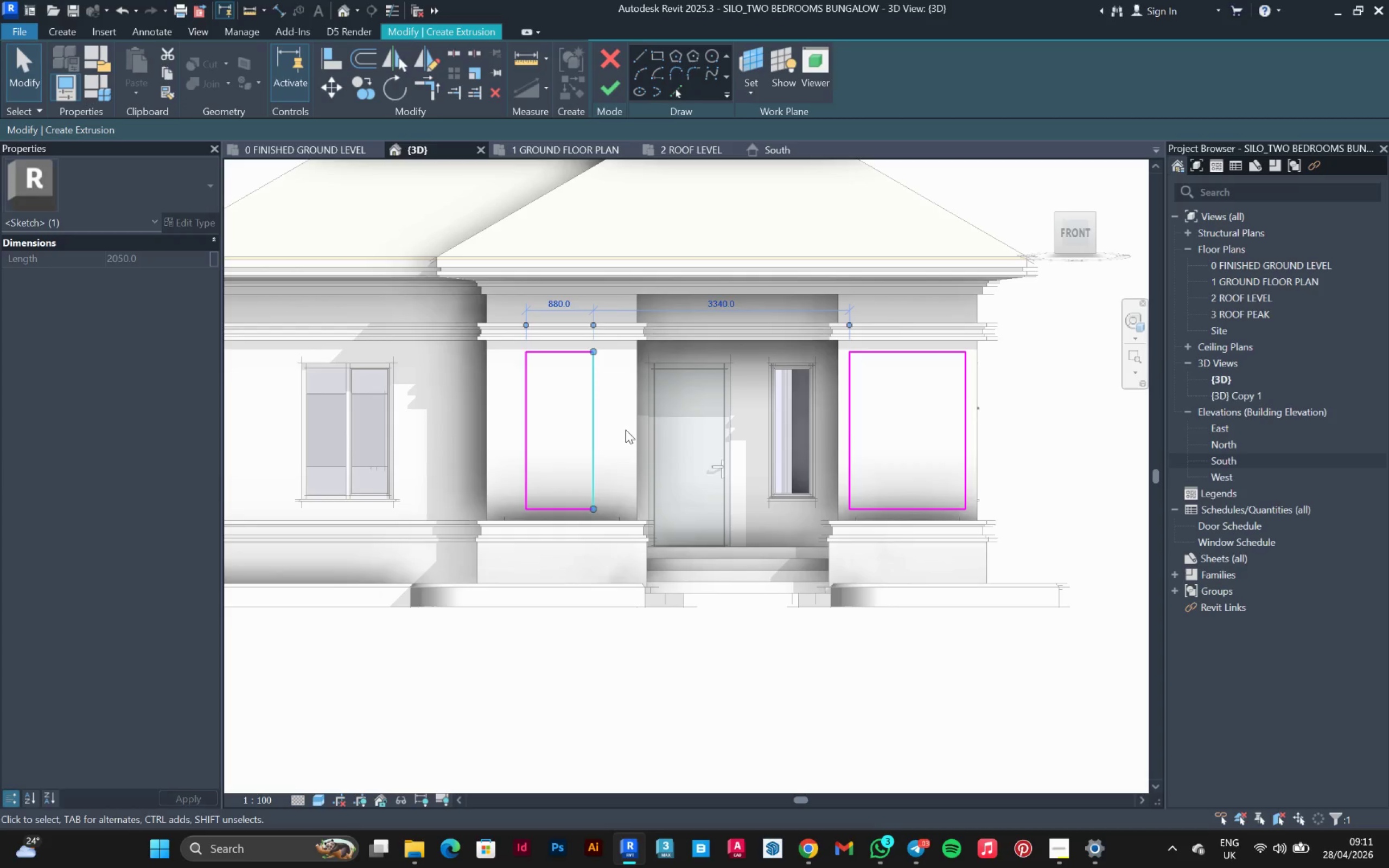 
key(ArrowLeft)
 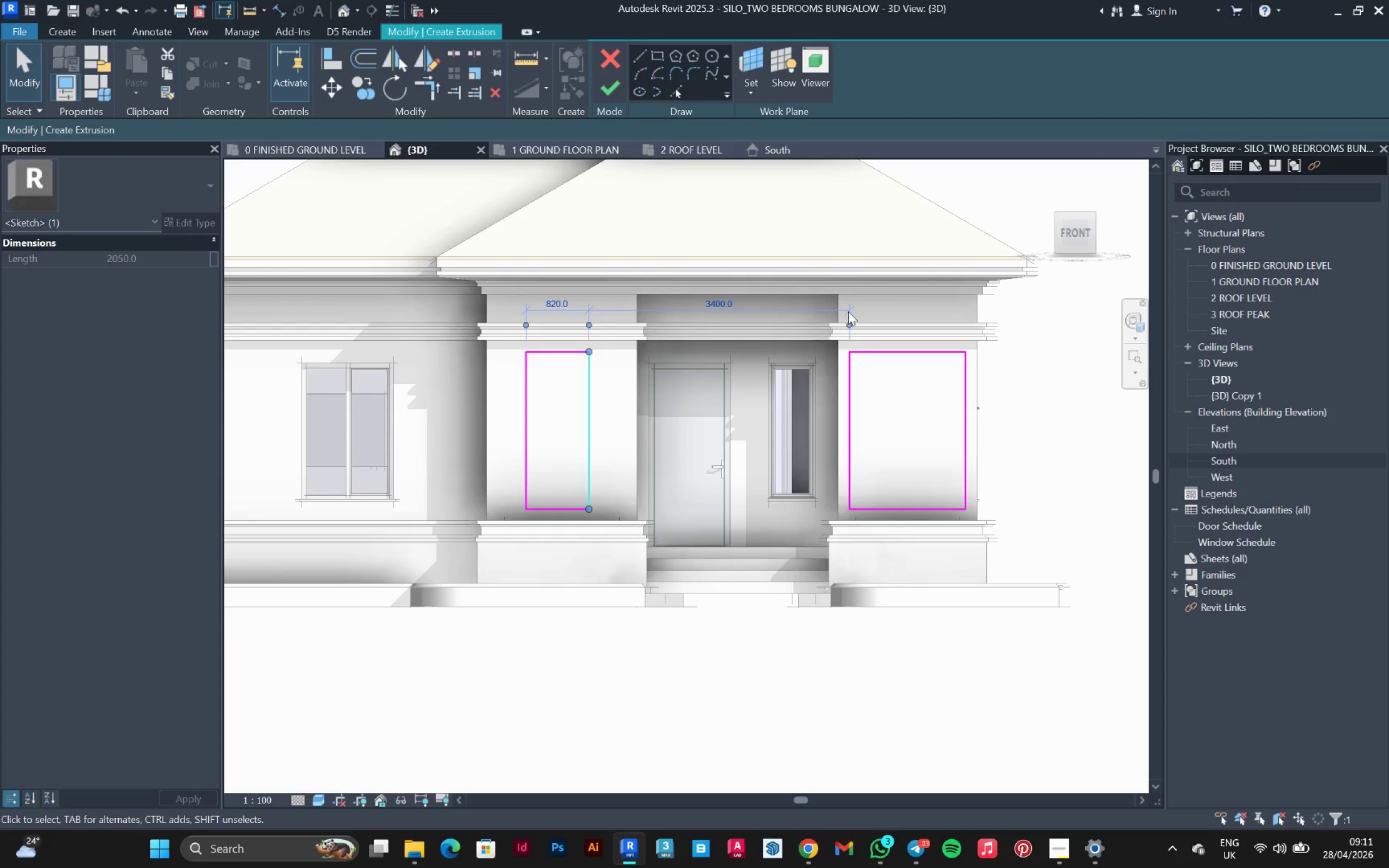 
left_click_drag(start_coordinate=[852, 322], to_coordinate=[641, 400])
 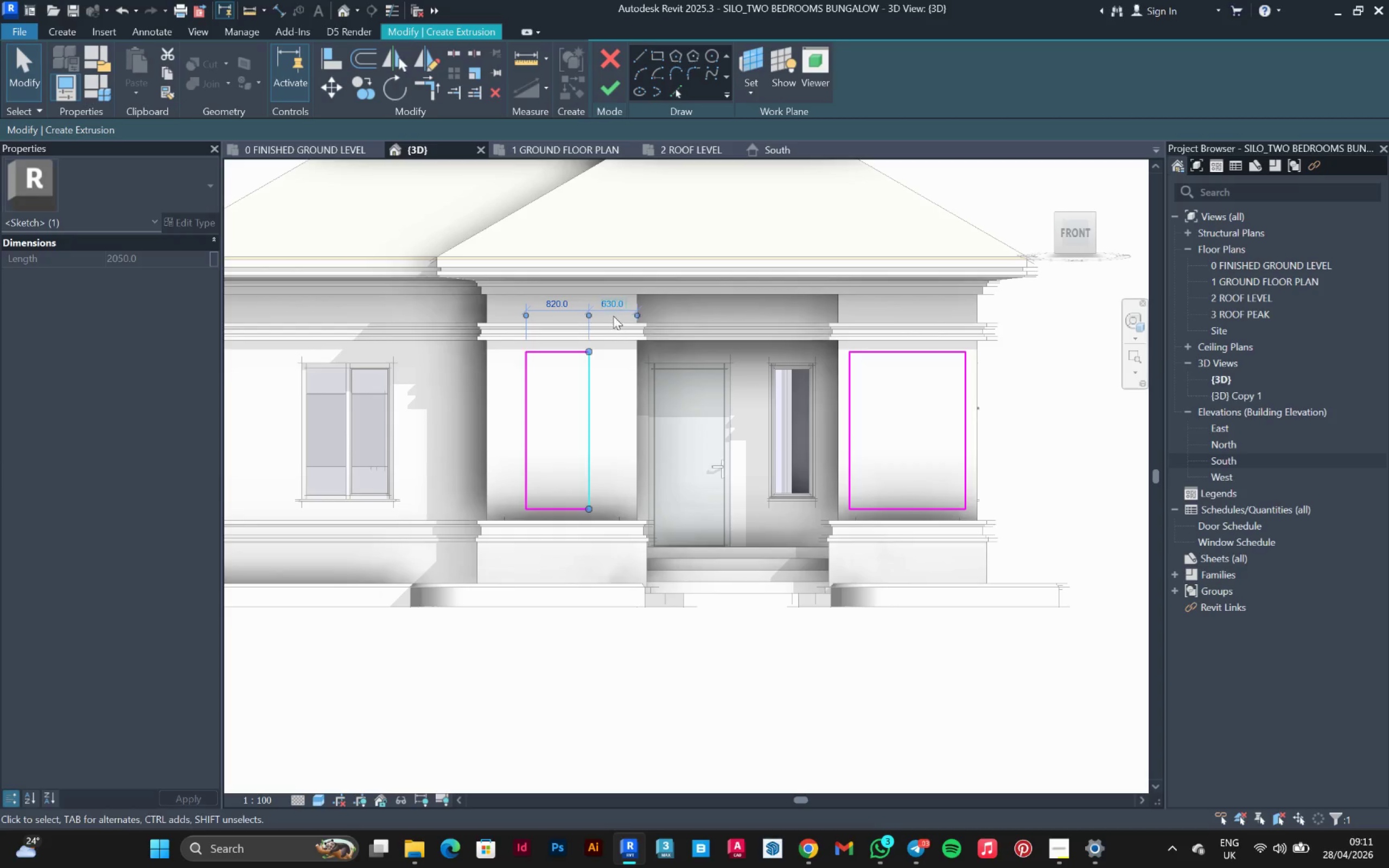 
left_click([613, 312])
 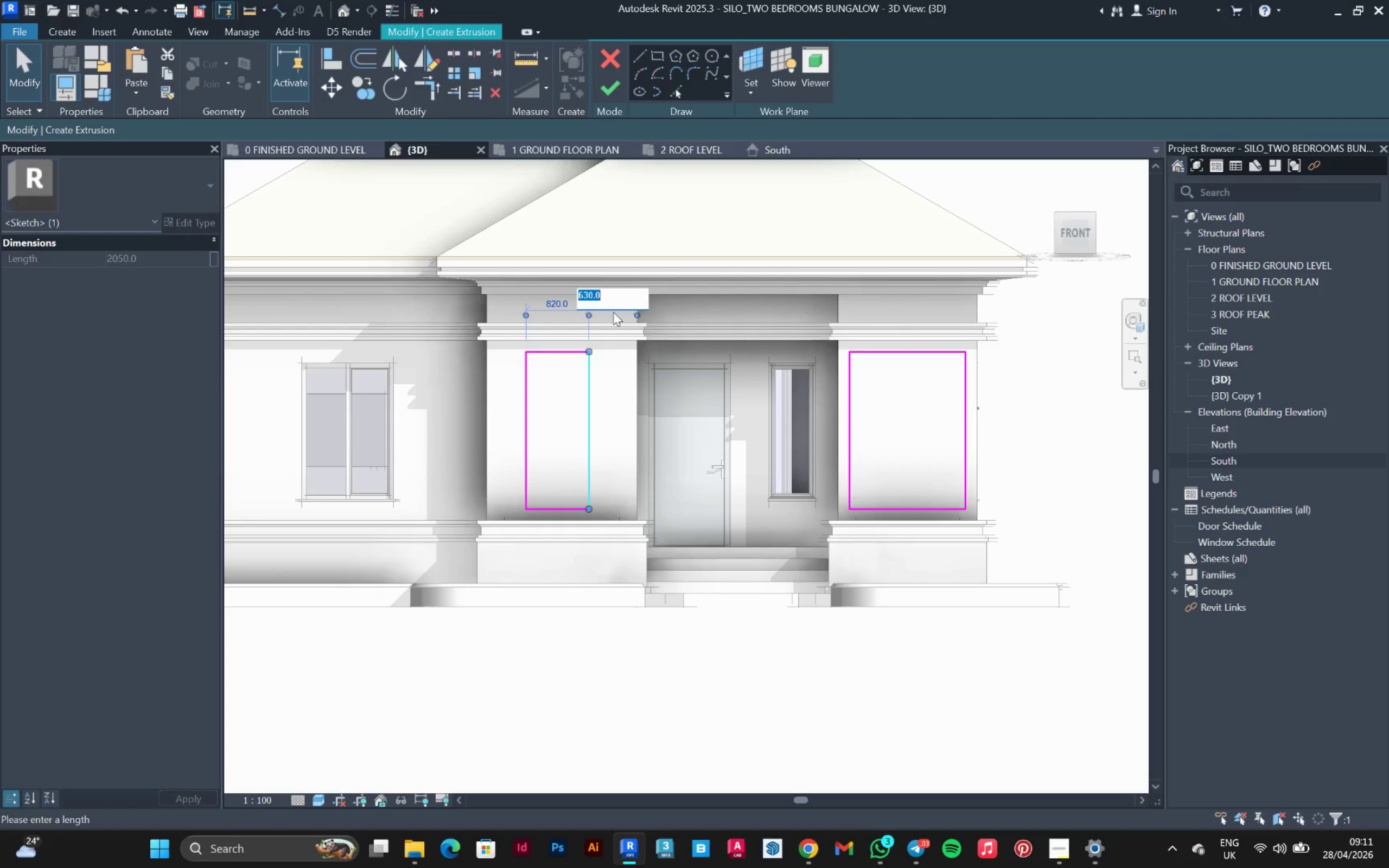 
type(500)
 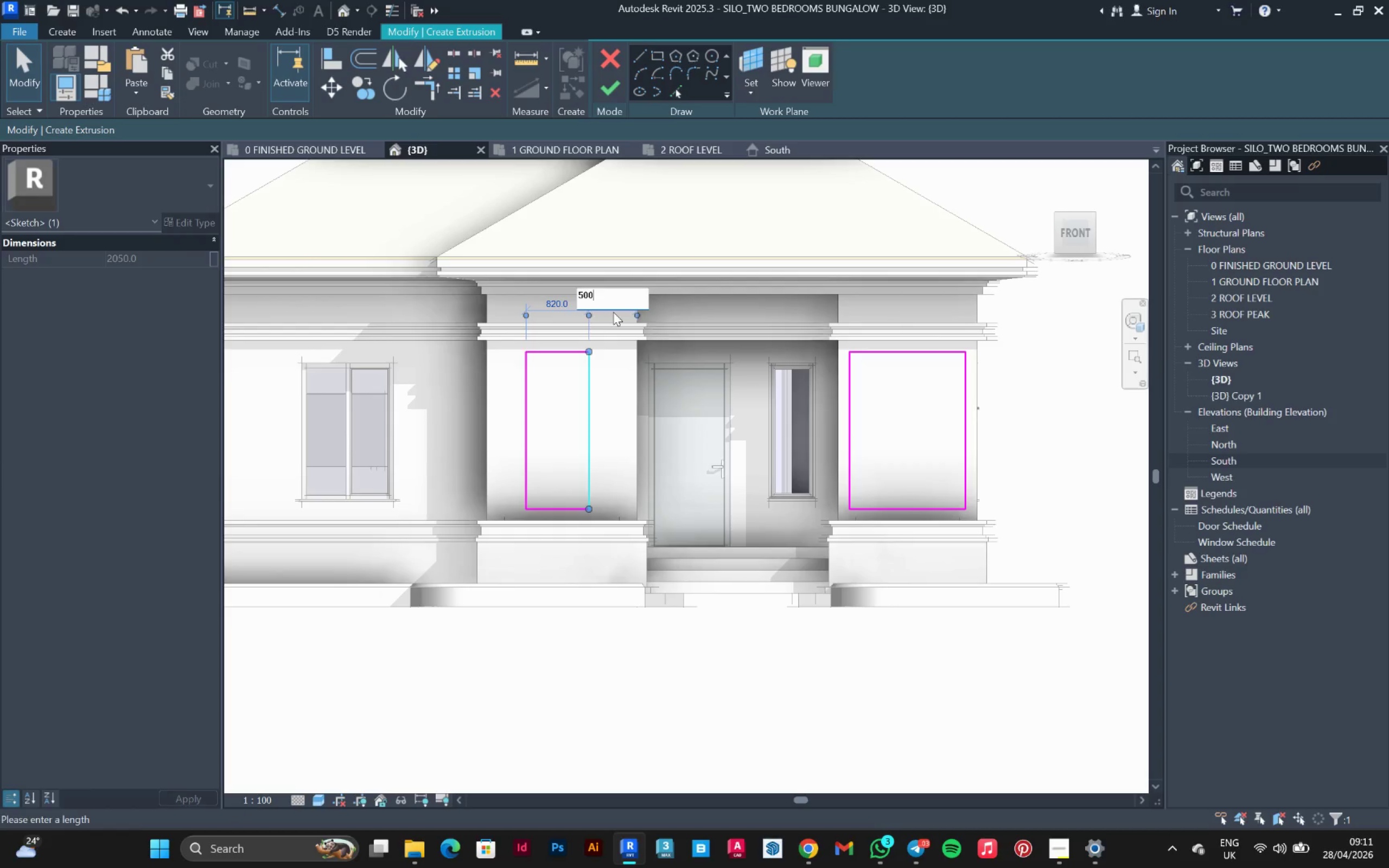 
key(Enter)
 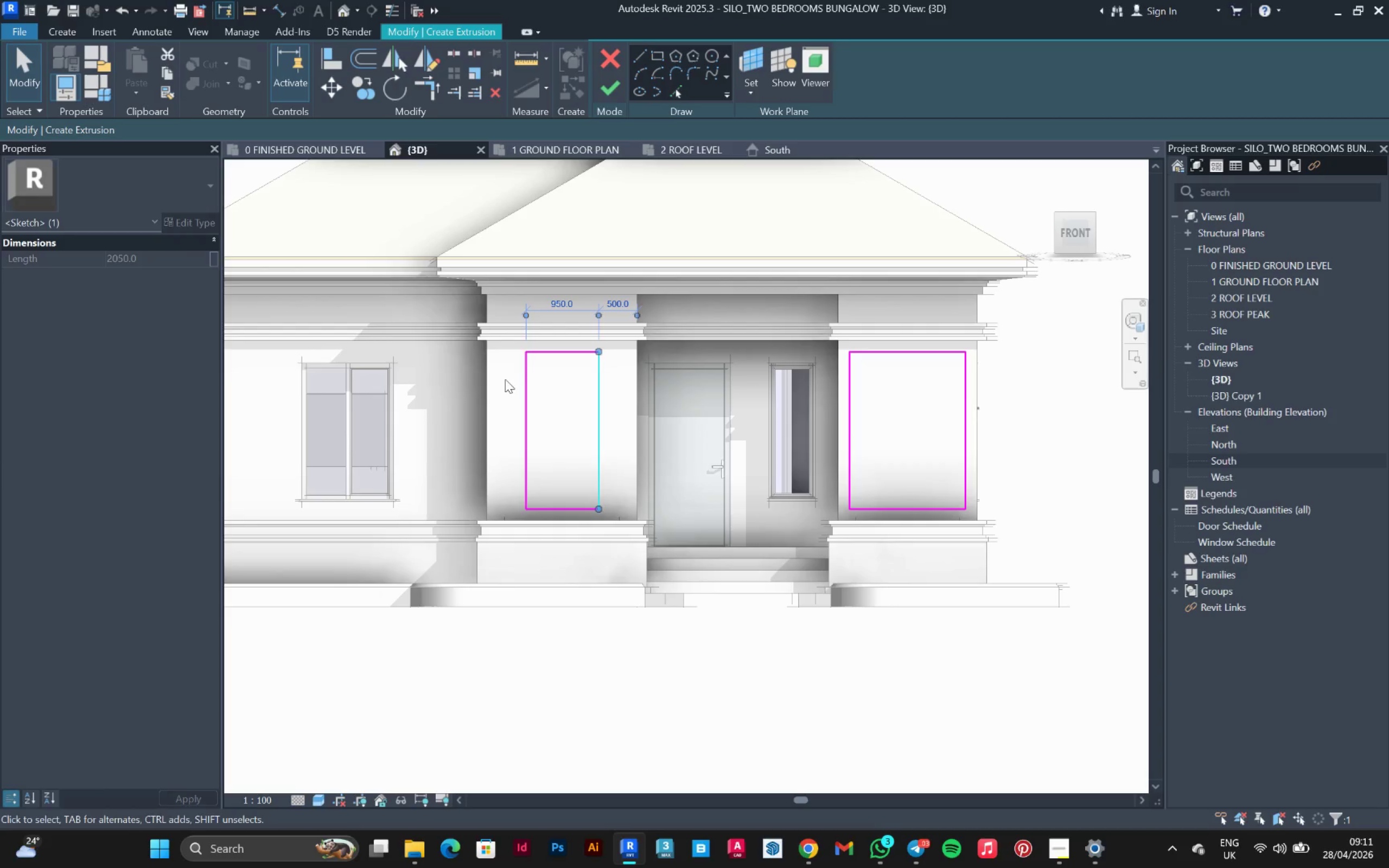 
left_click([530, 383])
 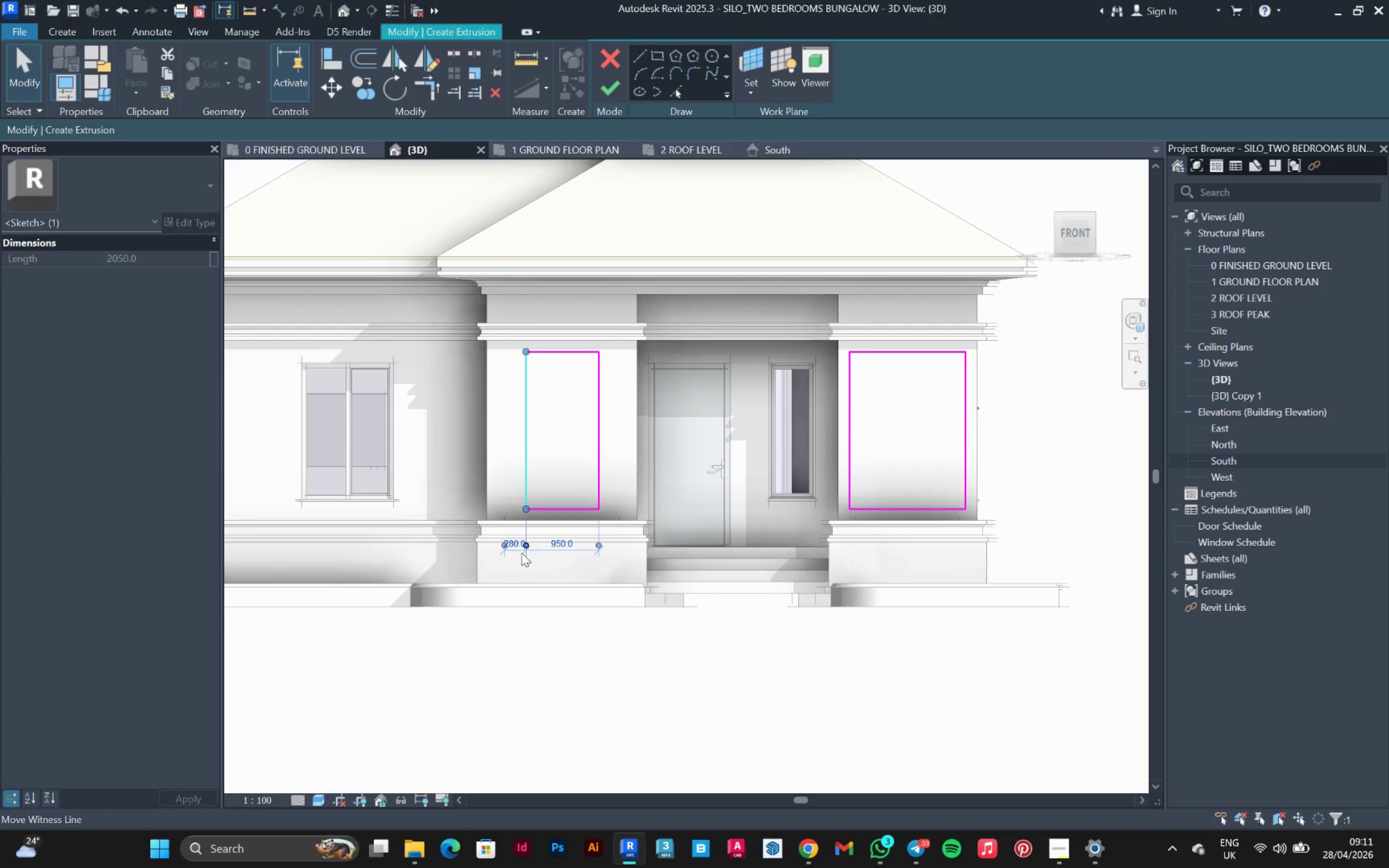 
scroll: coordinate [509, 546], scroll_direction: up, amount: 4.0
 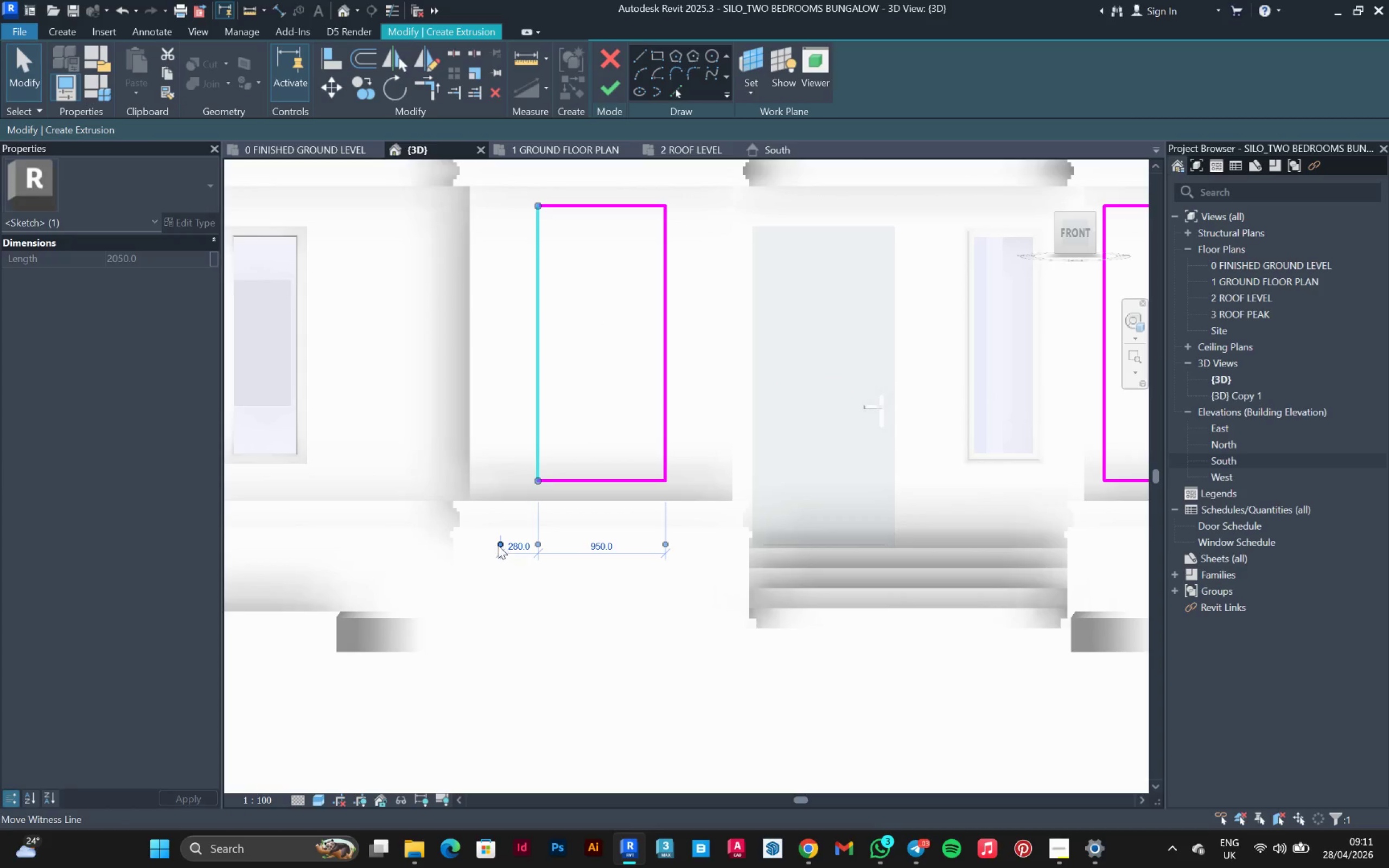 
left_click_drag(start_coordinate=[498, 545], to_coordinate=[466, 431])
 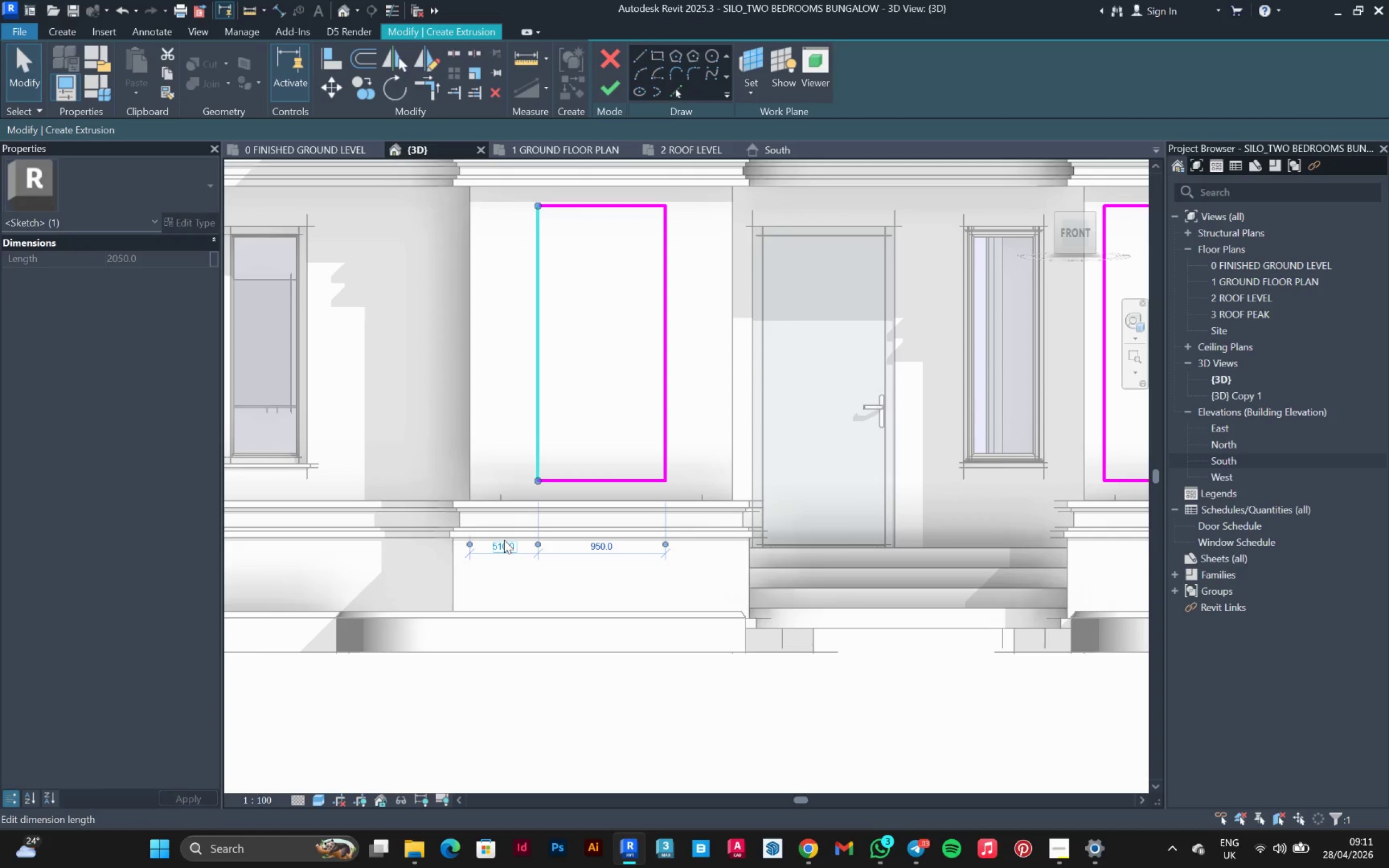 
left_click([503, 546])
 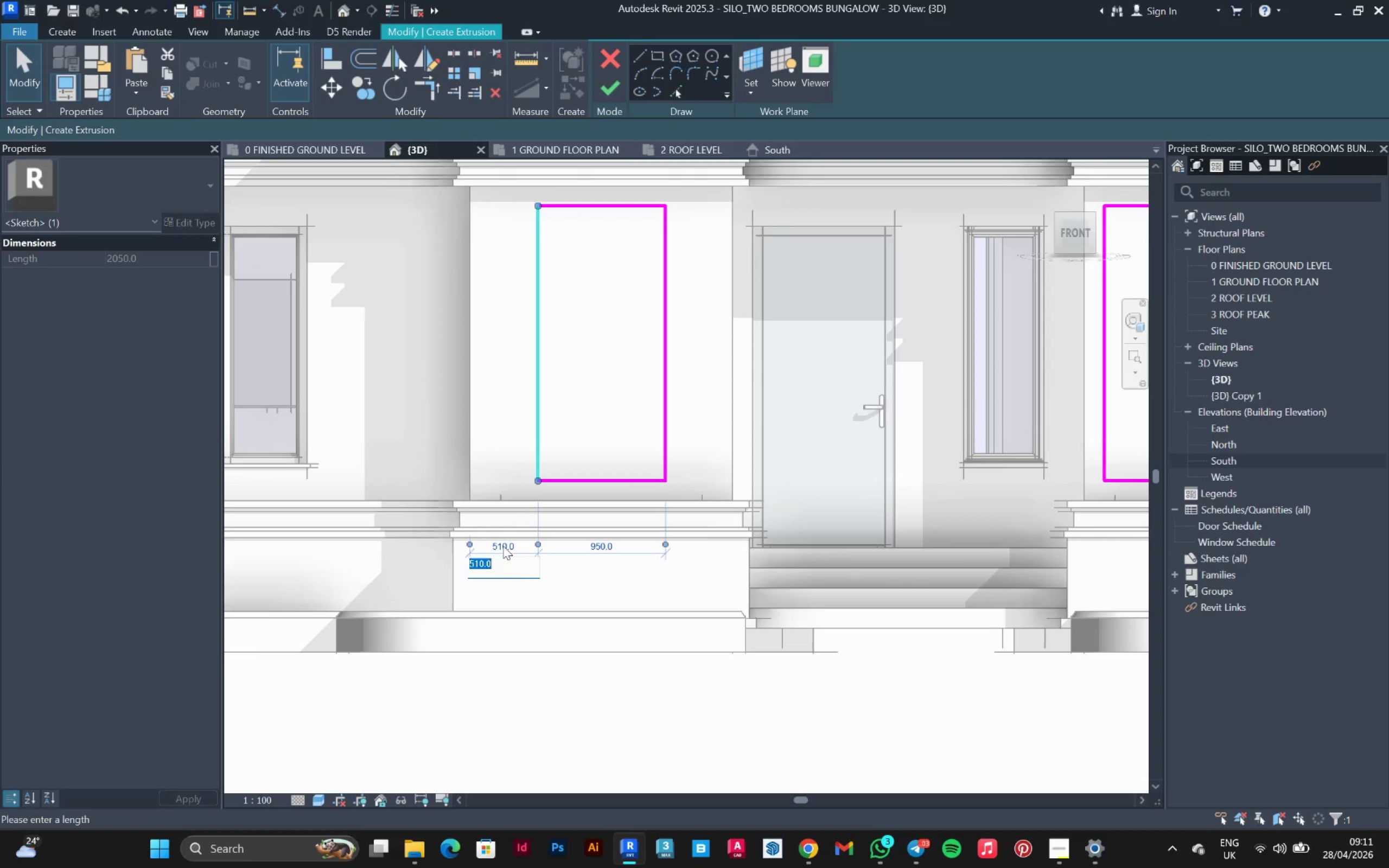 
type(600)
 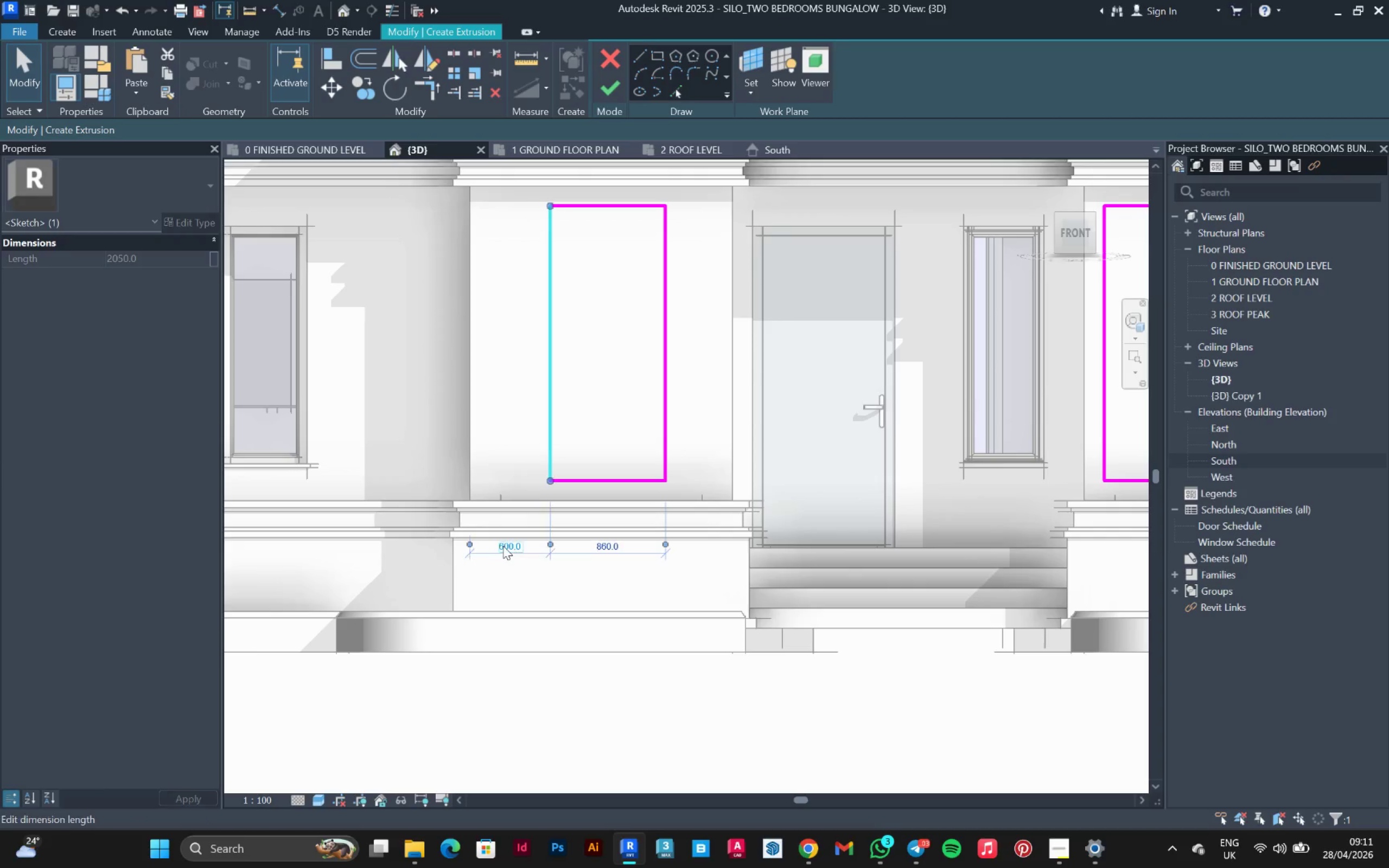 
key(Enter)
 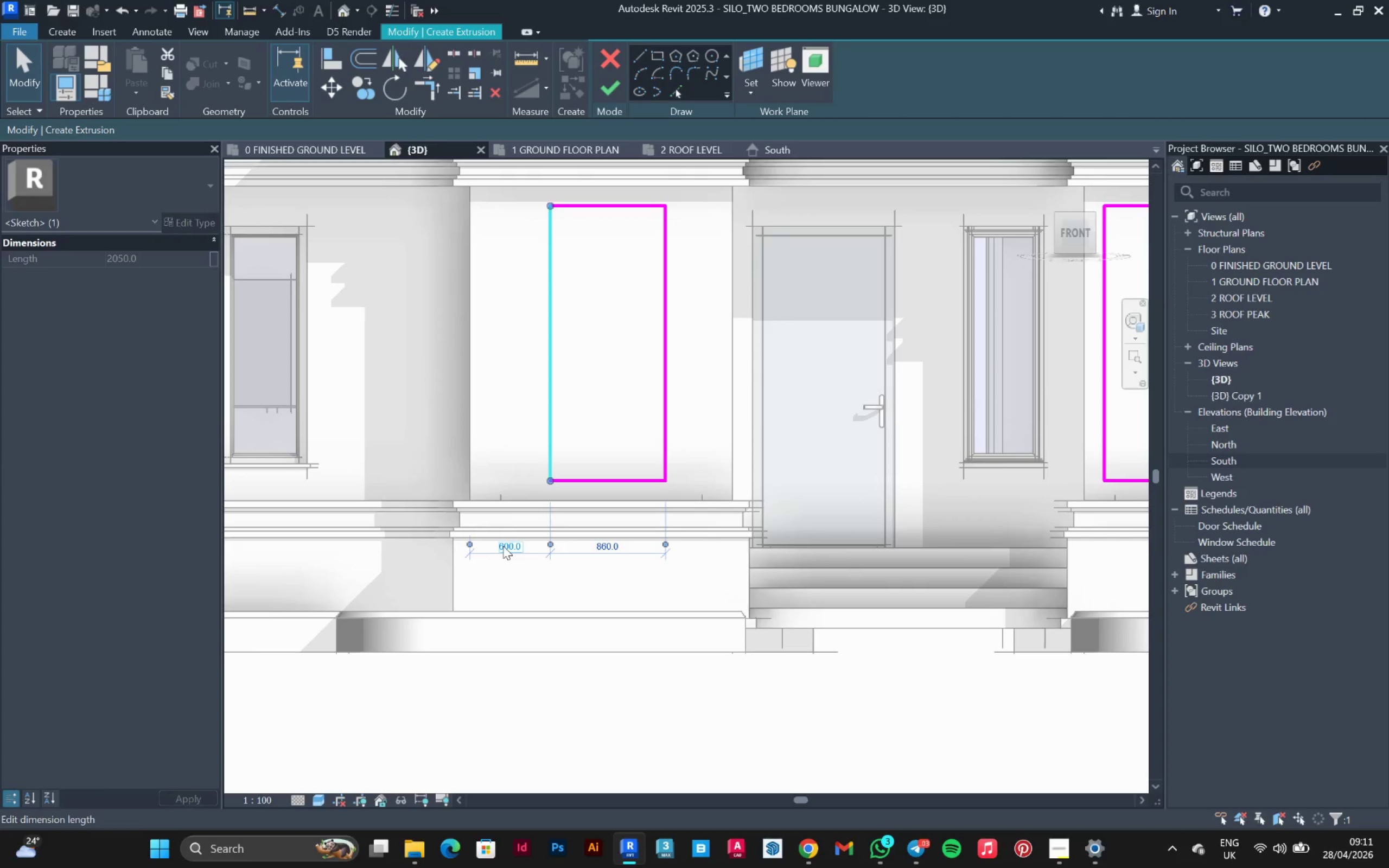 
scroll: coordinate [573, 442], scroll_direction: down, amount: 2.0
 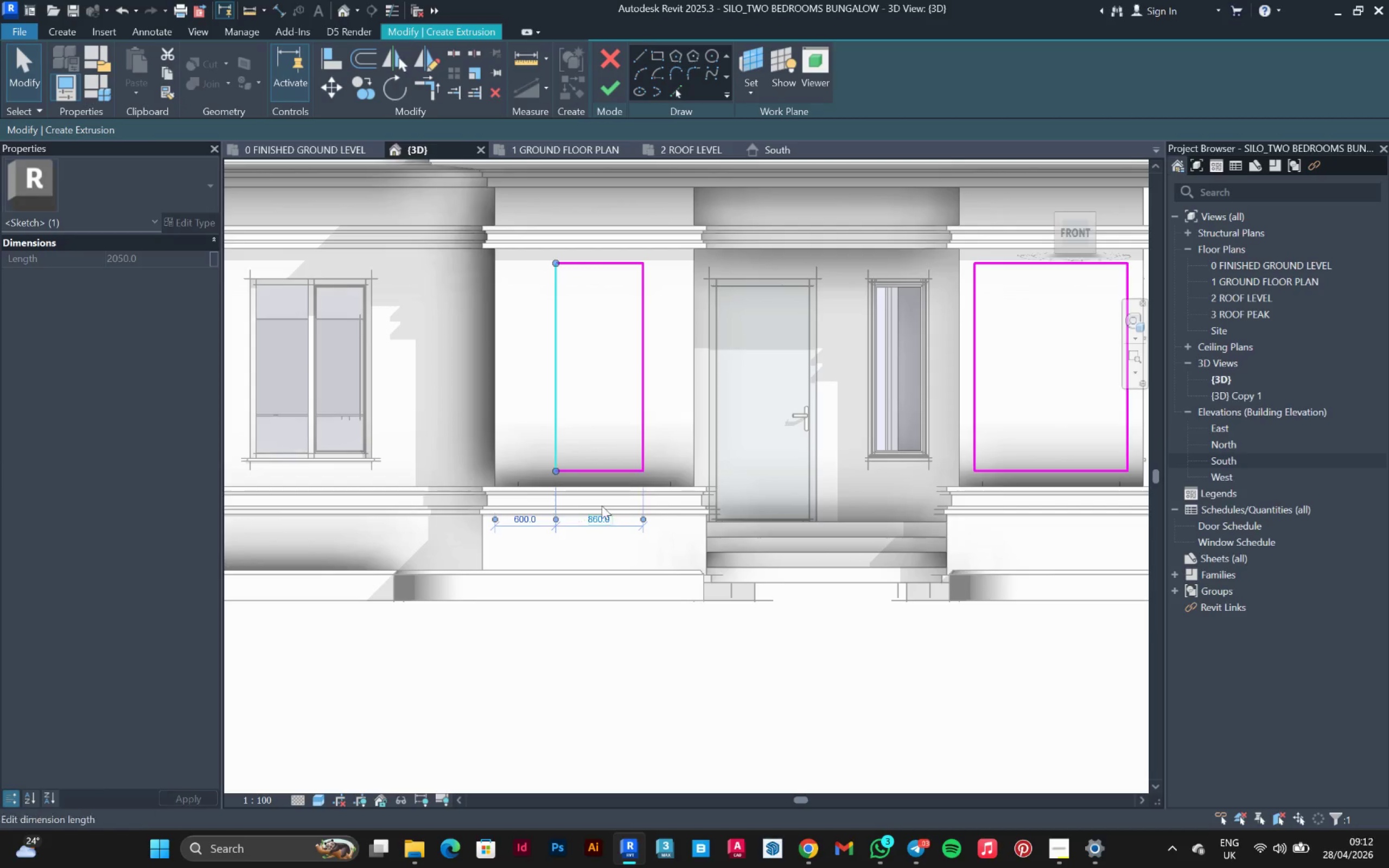 
left_click([649, 451])
 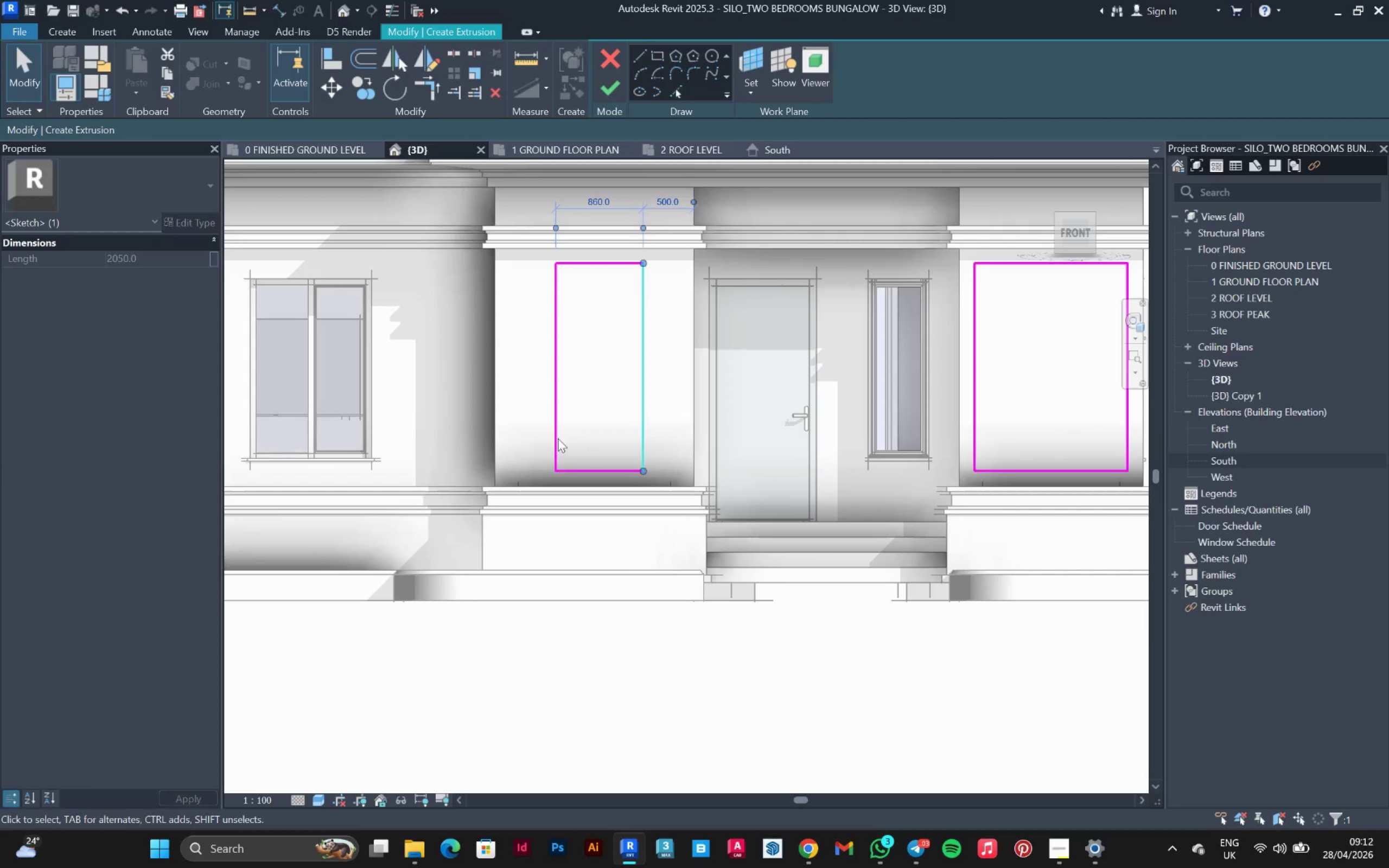 
left_click([551, 439])
 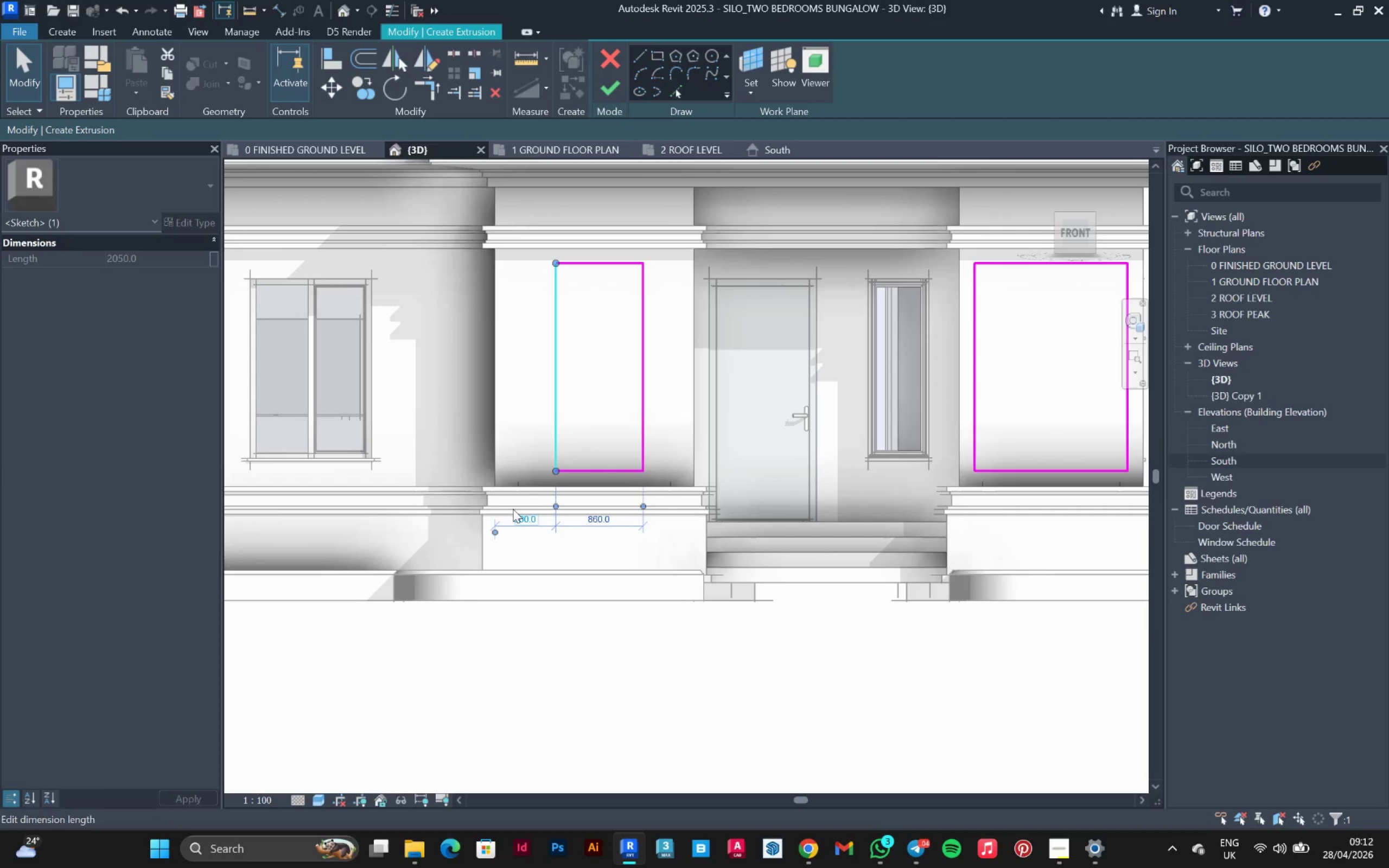 
left_click([514, 520])
 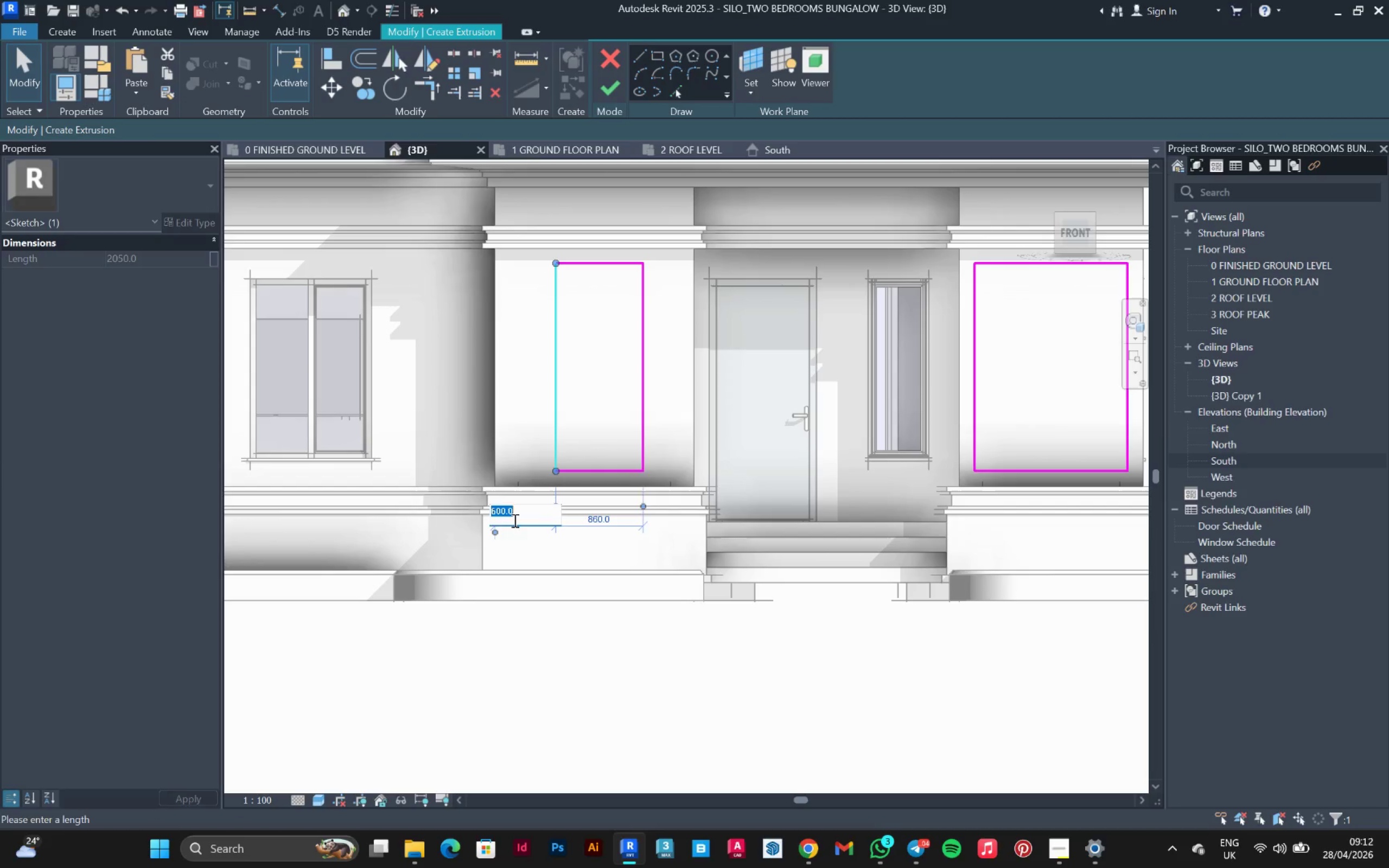 
type(5500)
 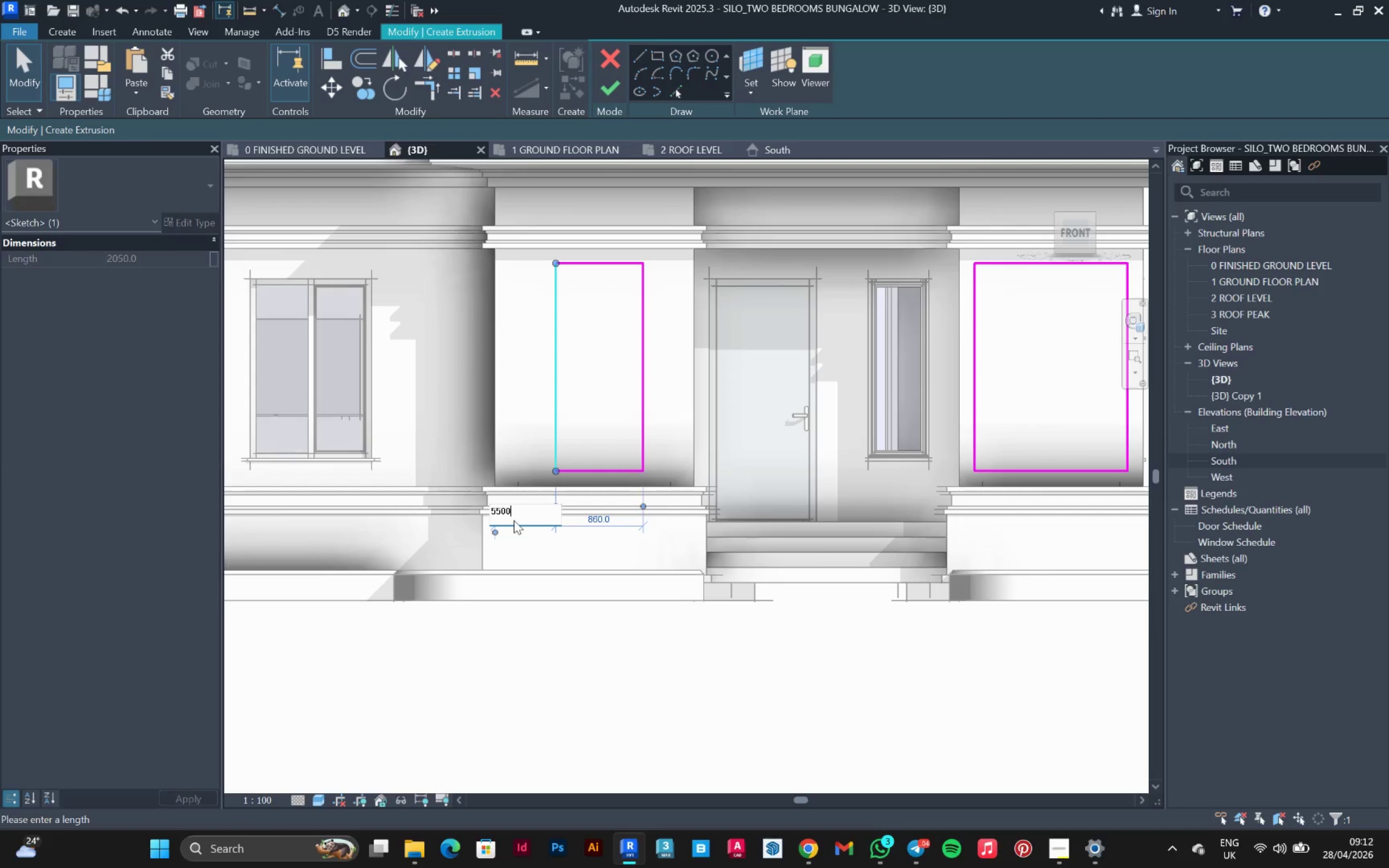 
key(Enter)
 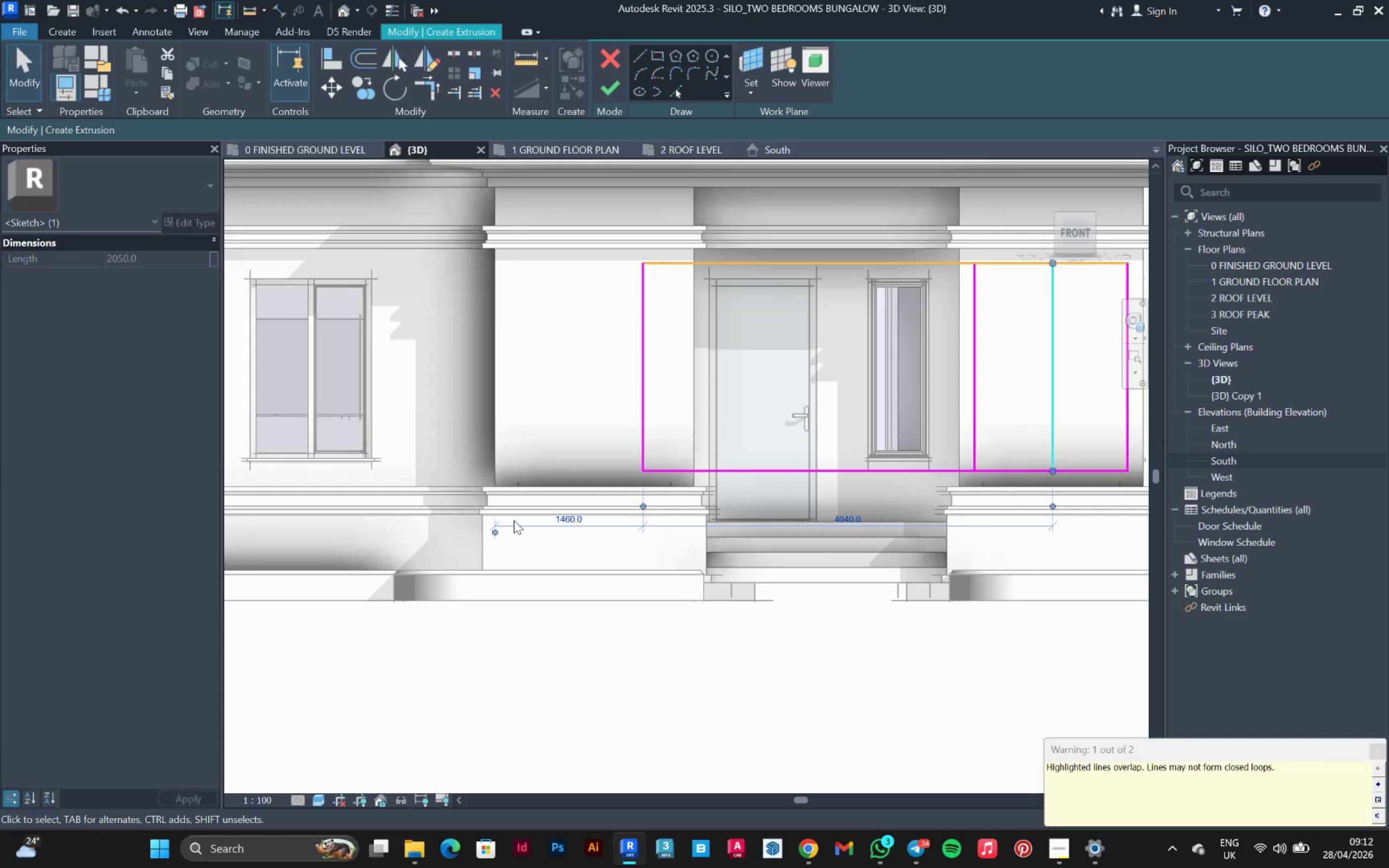 
key(Control+Z)
 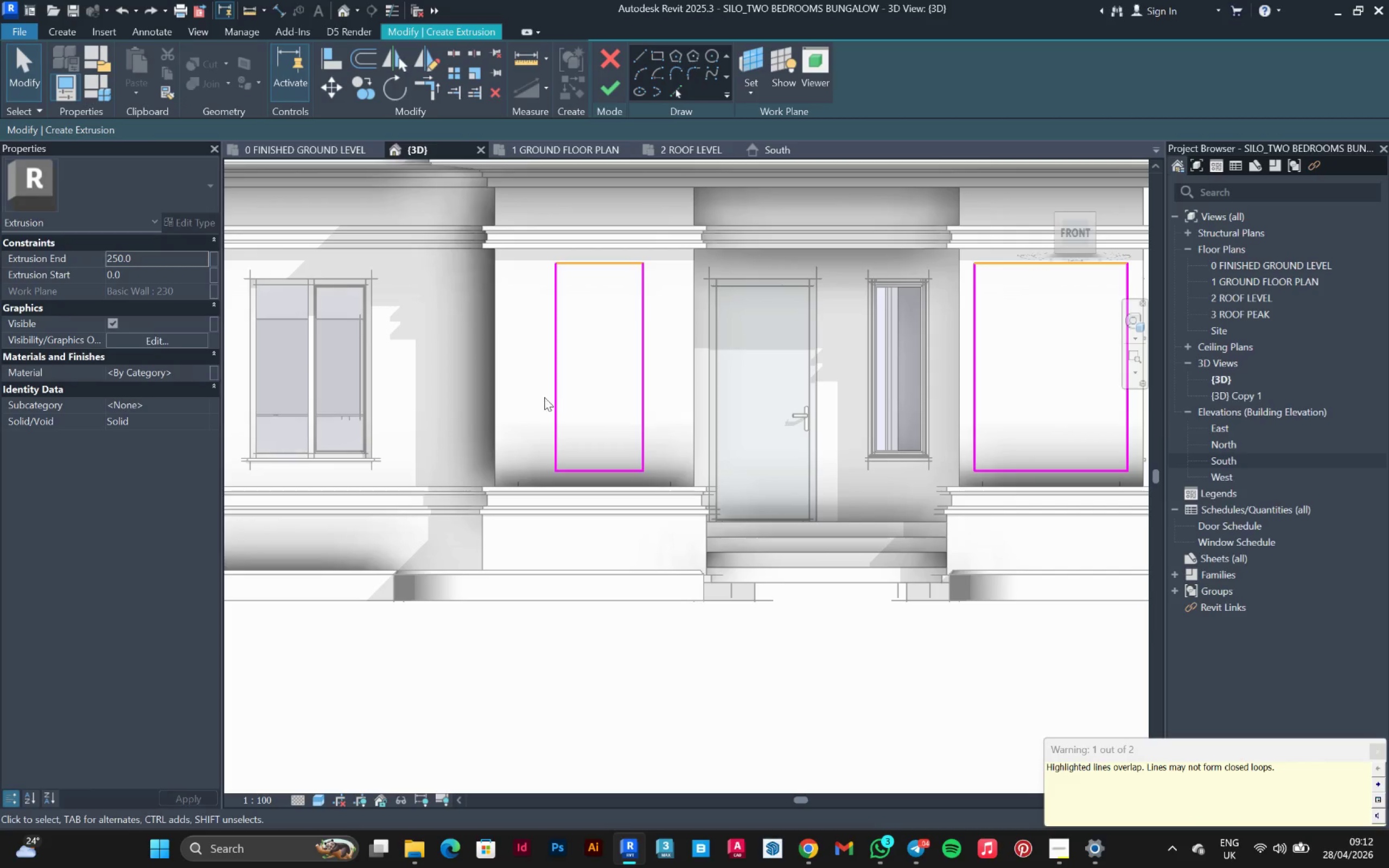 
left_click([556, 404])
 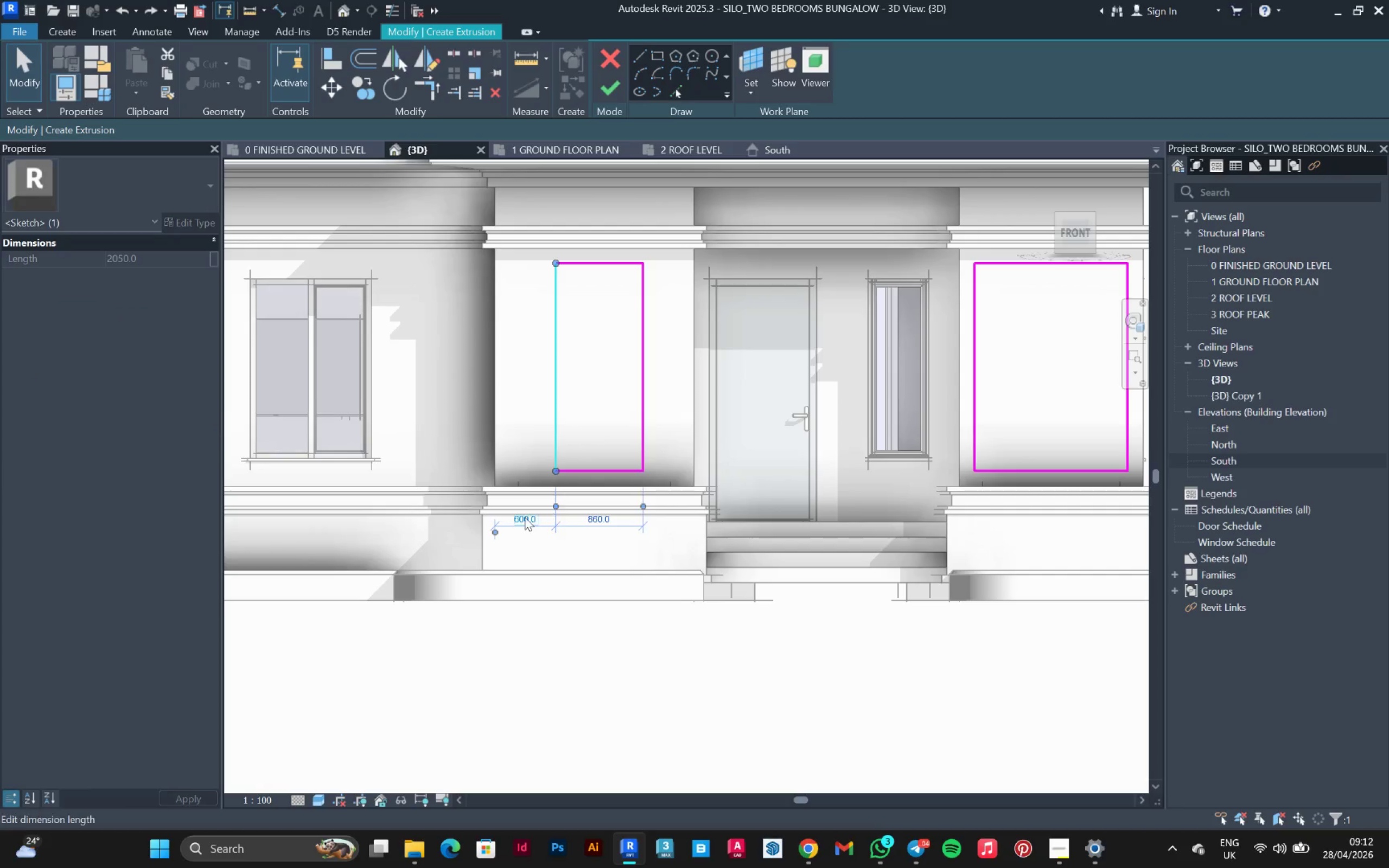 
left_click([525, 517])
 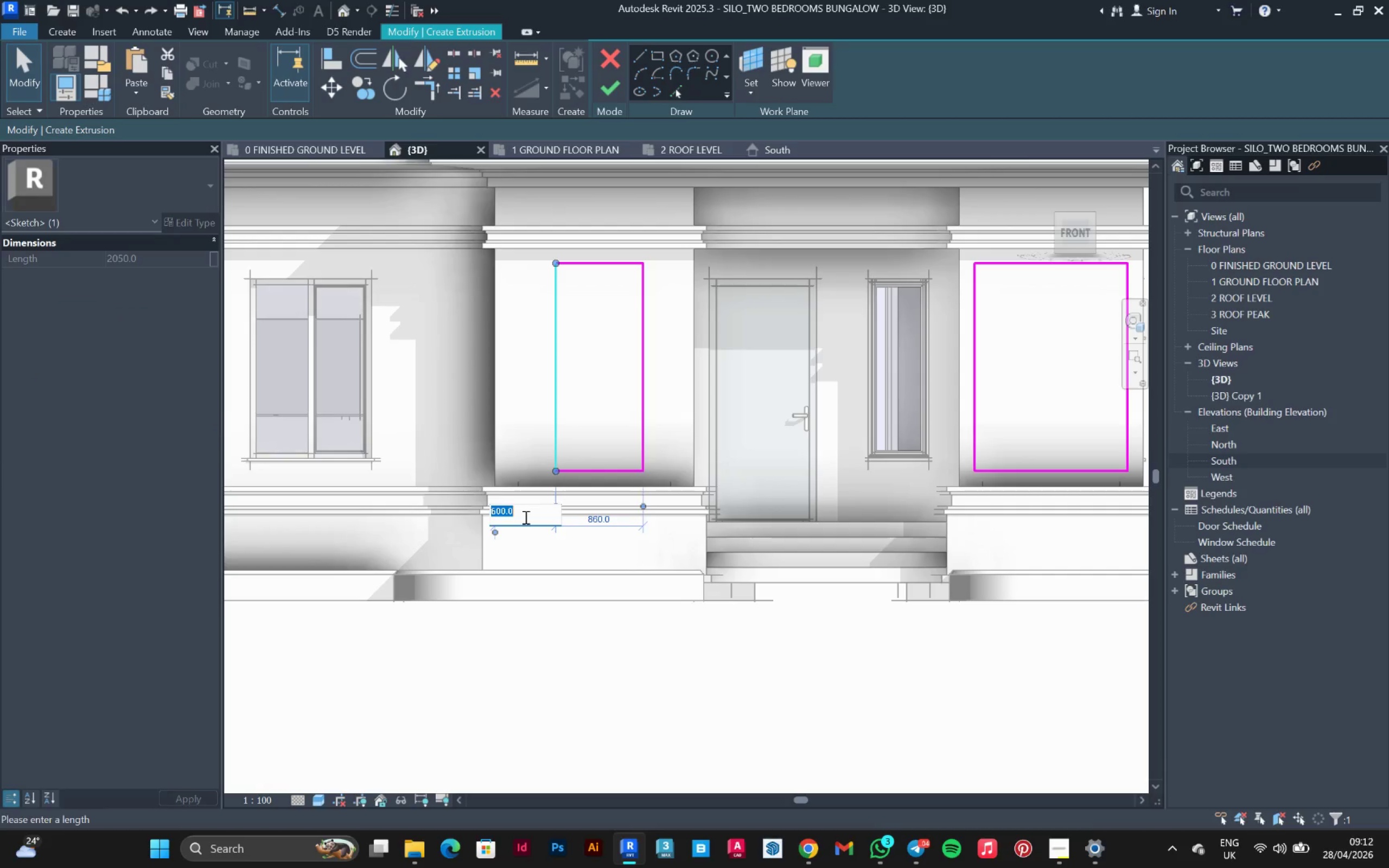 
type(500)
 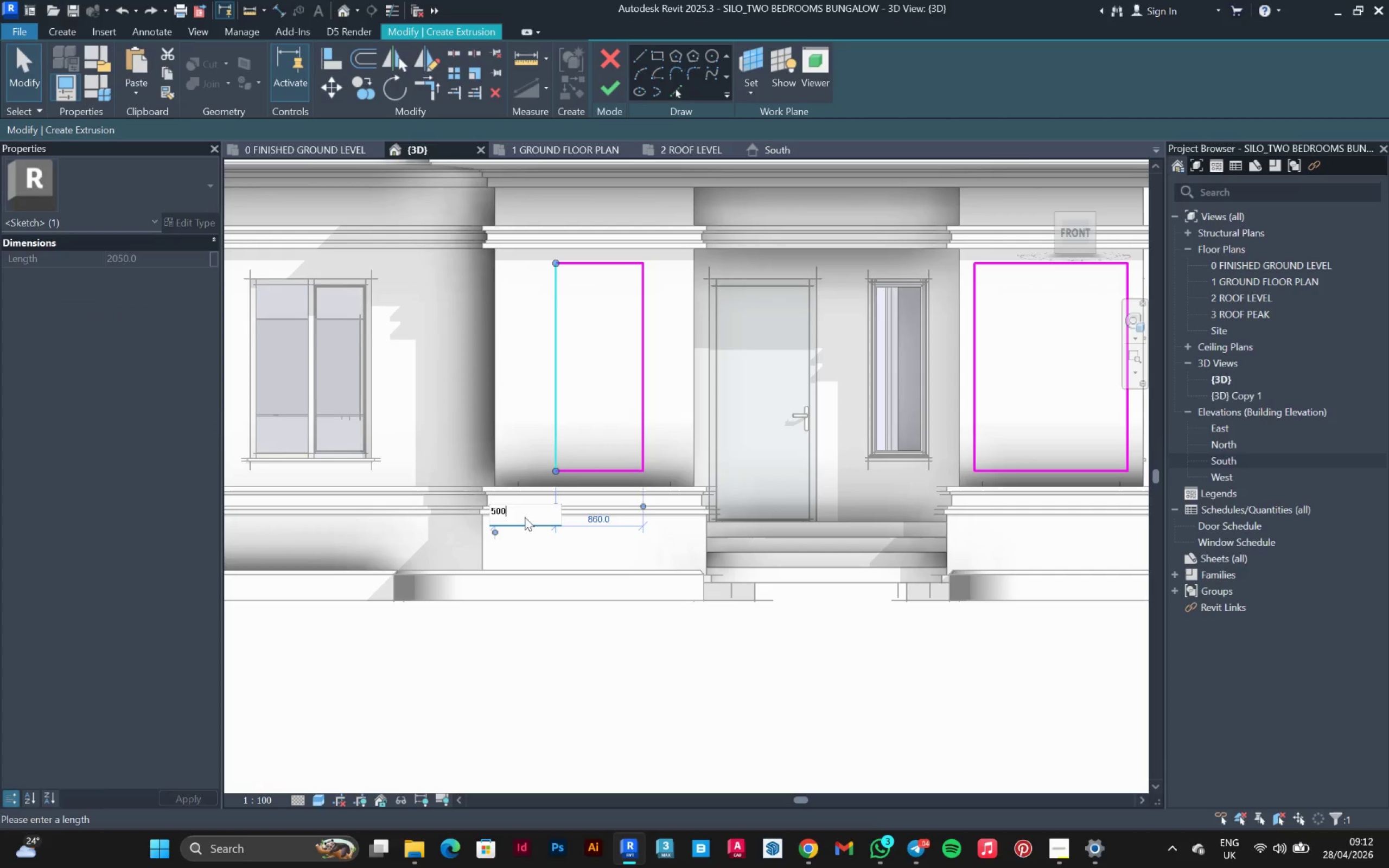 
key(Enter)
 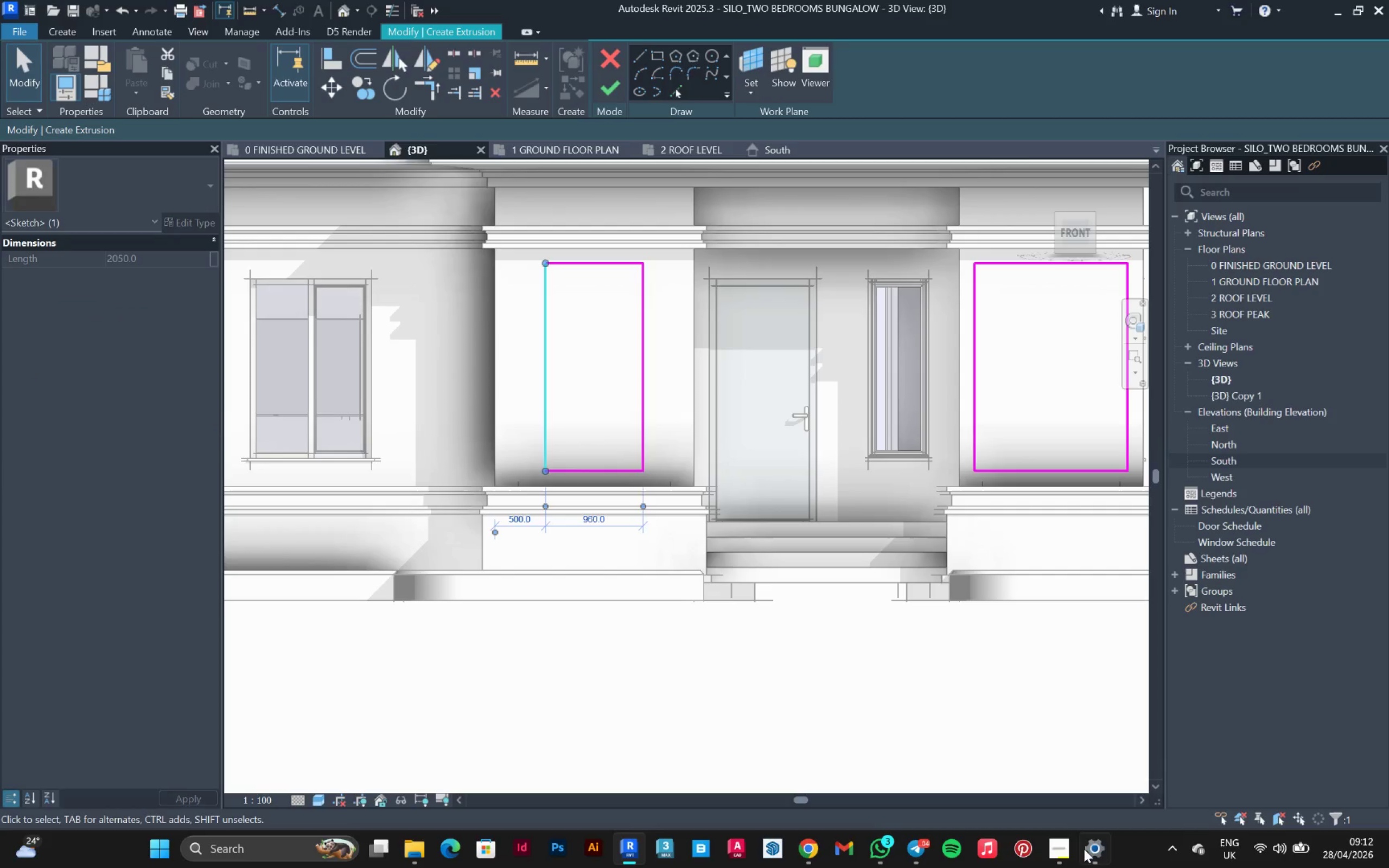 
left_click([1069, 850])